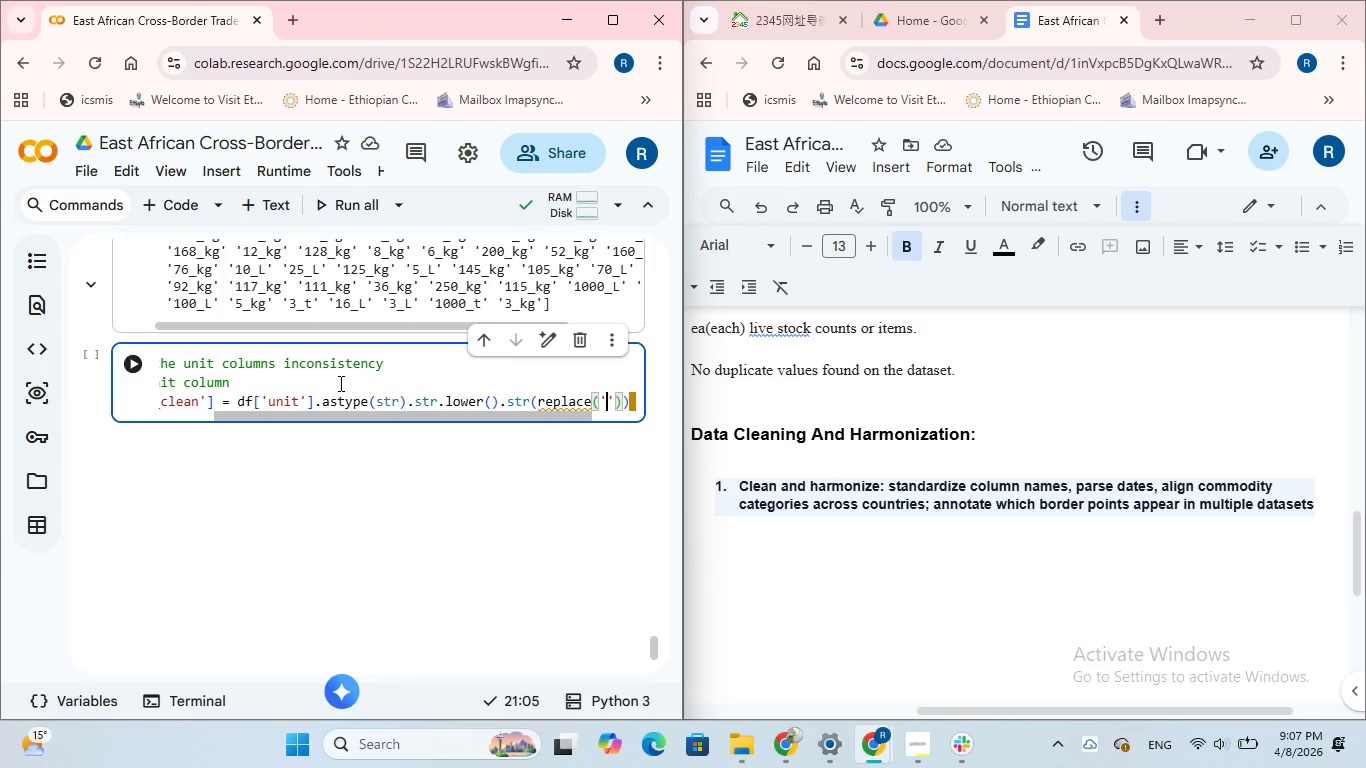 
key(Shift+Minus)
 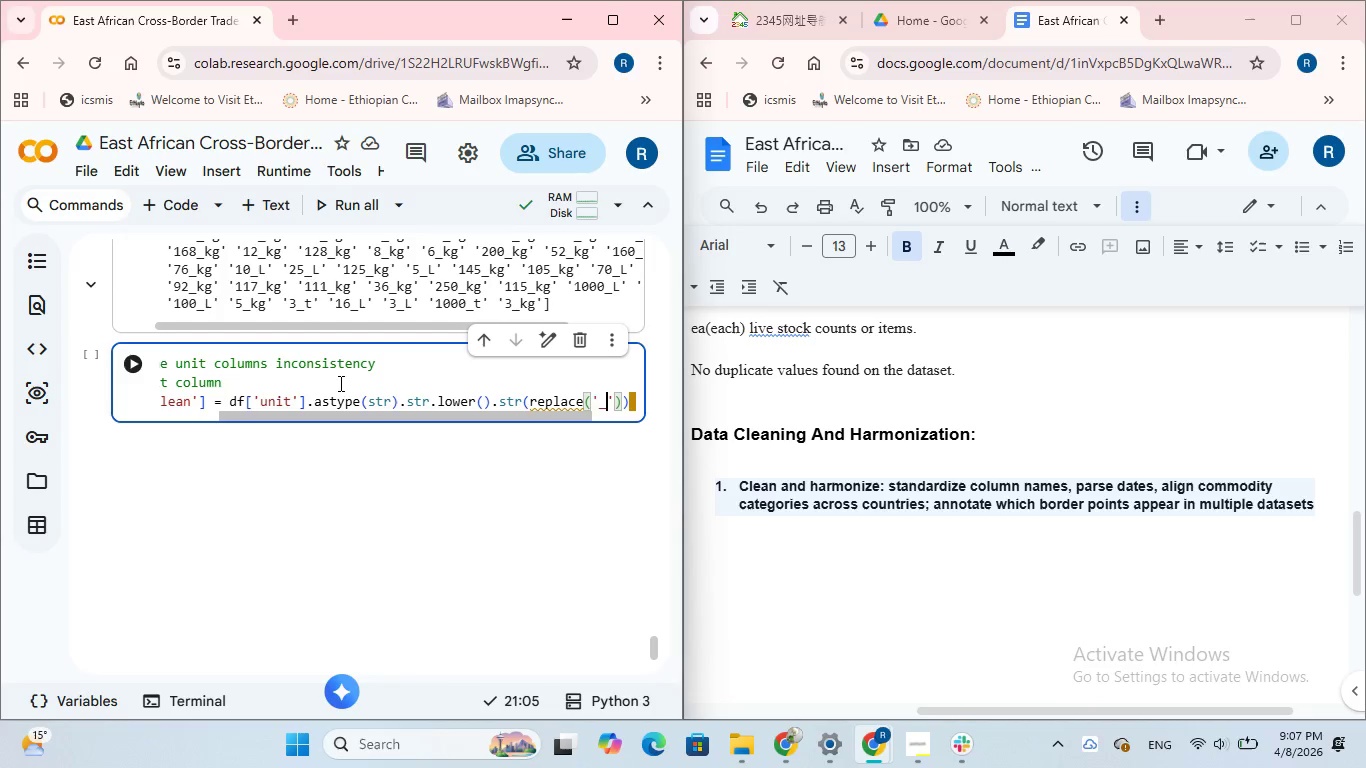 
key(ArrowRight)
 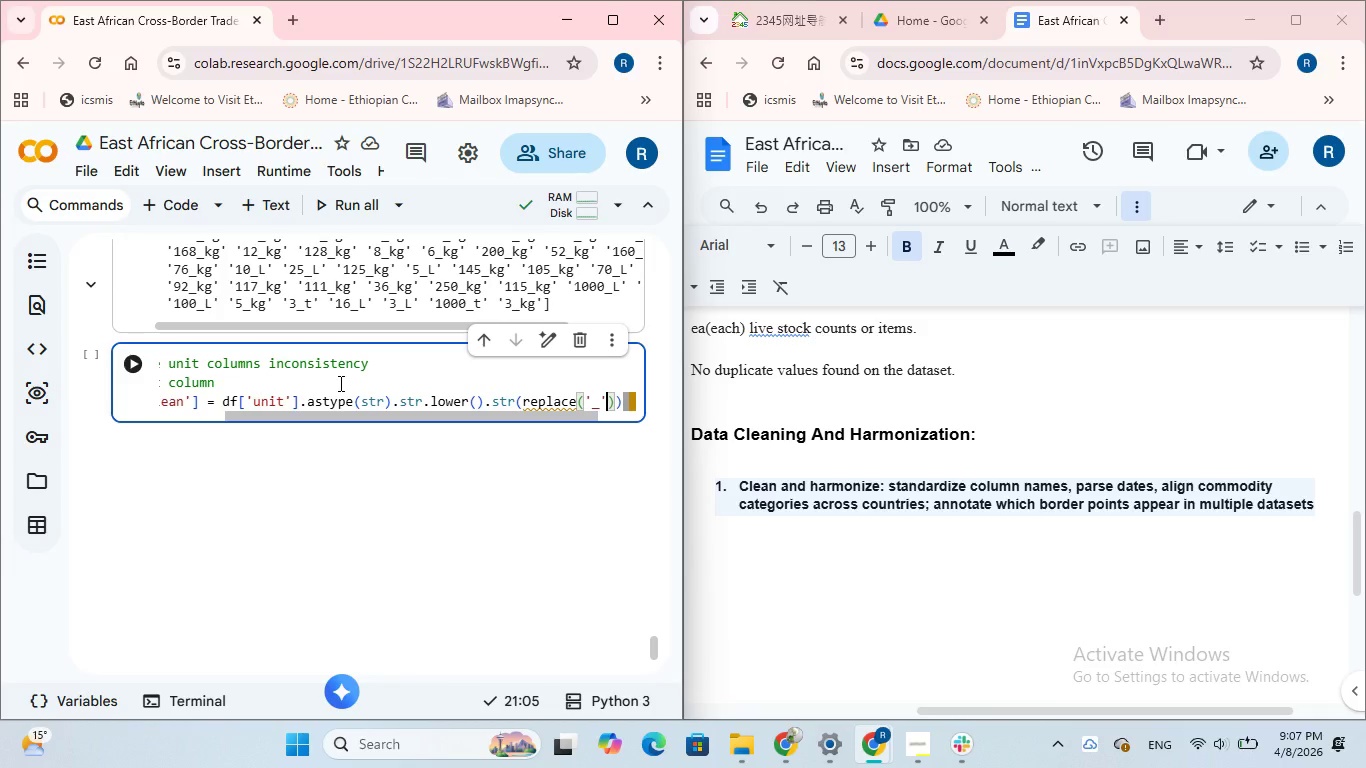 
key(Comma)
 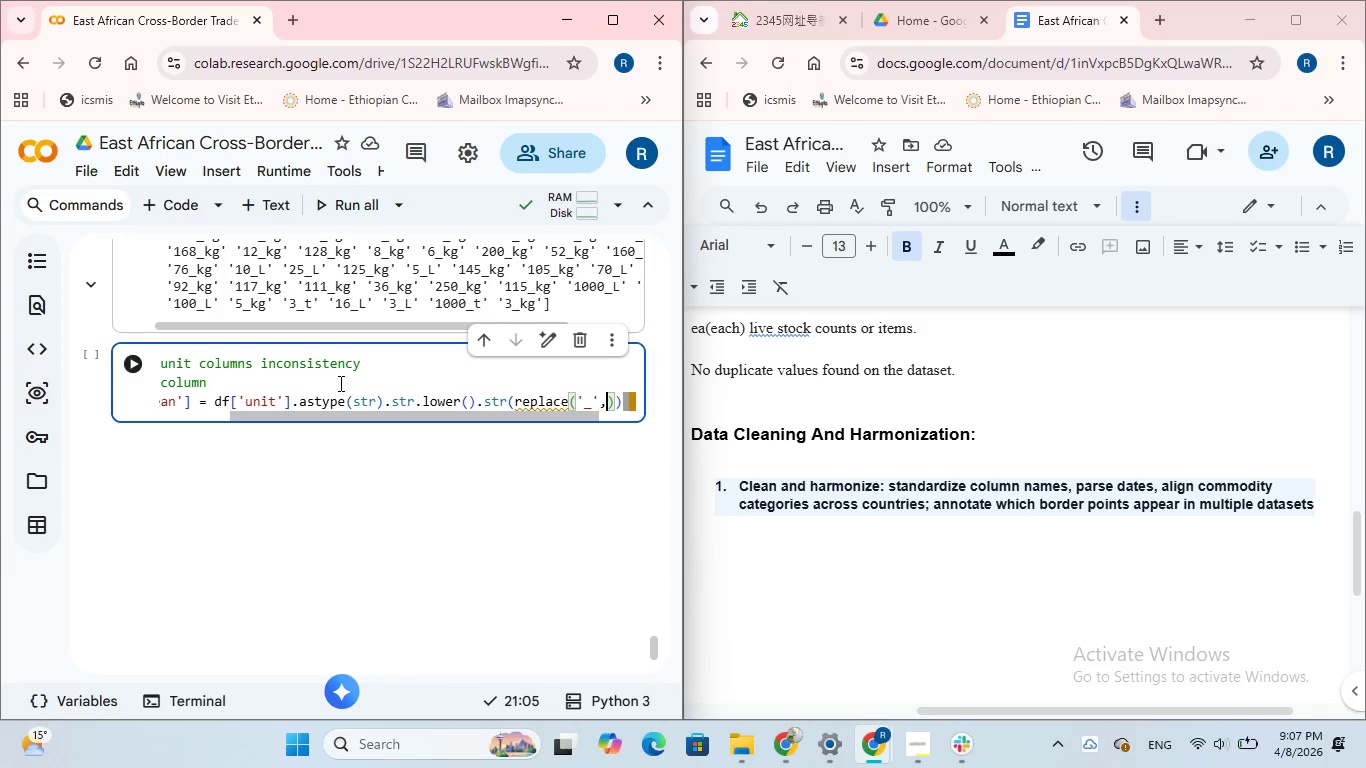 
key(Quote)
 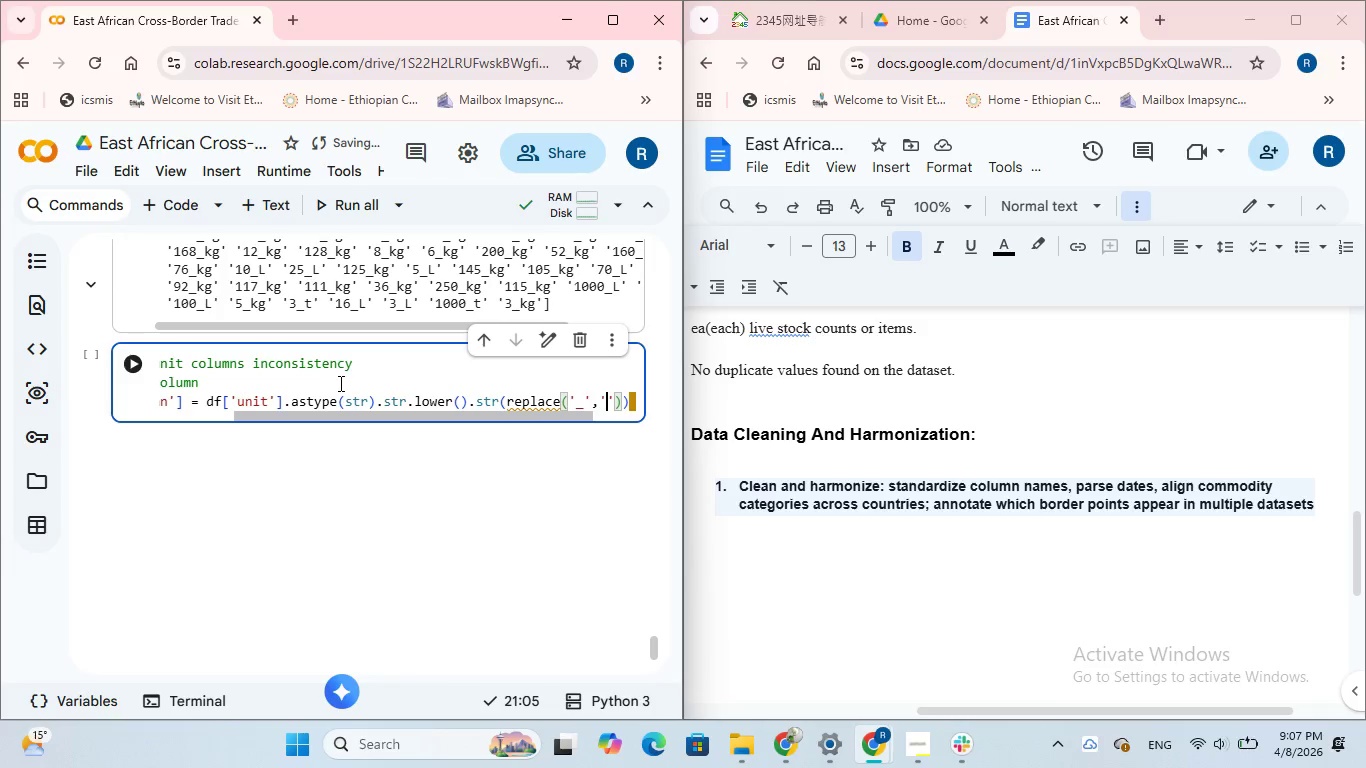 
key(ArrowRight)
 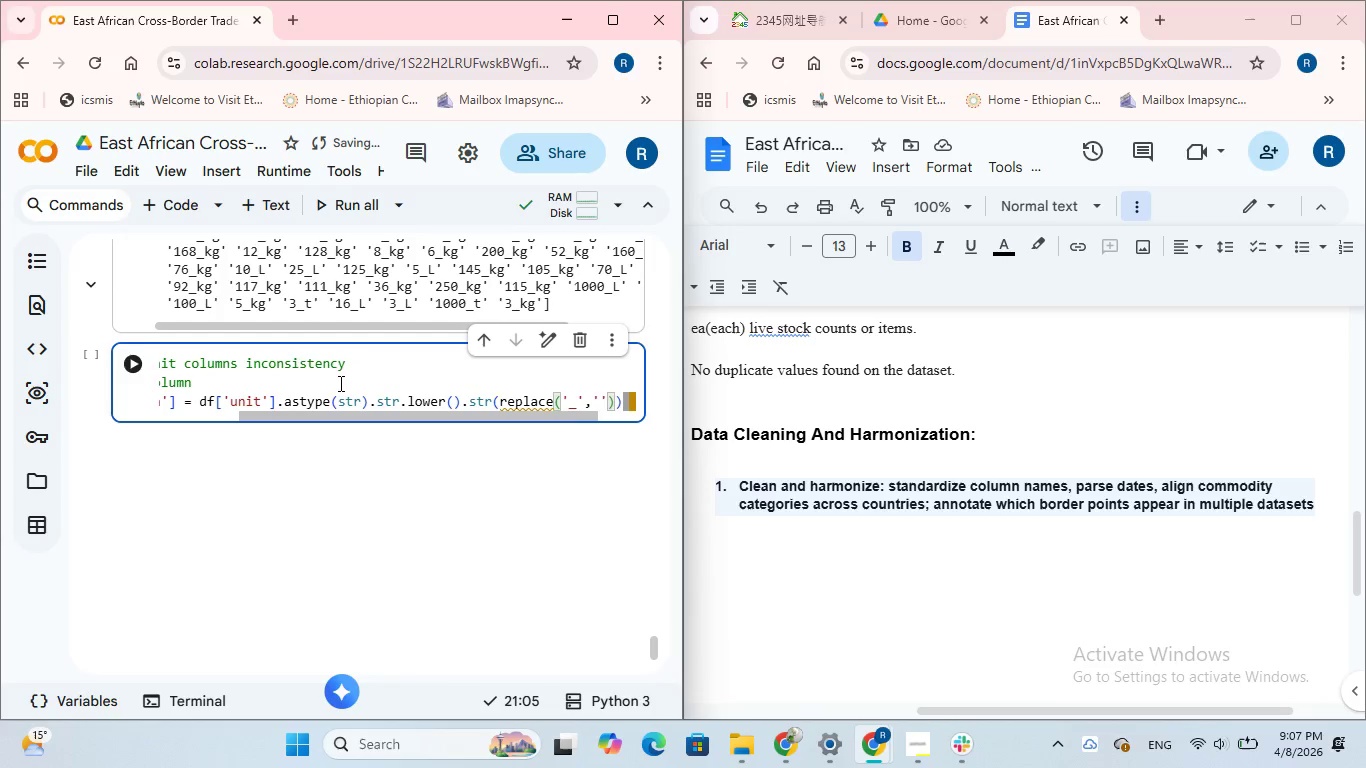 
key(ArrowRight)
 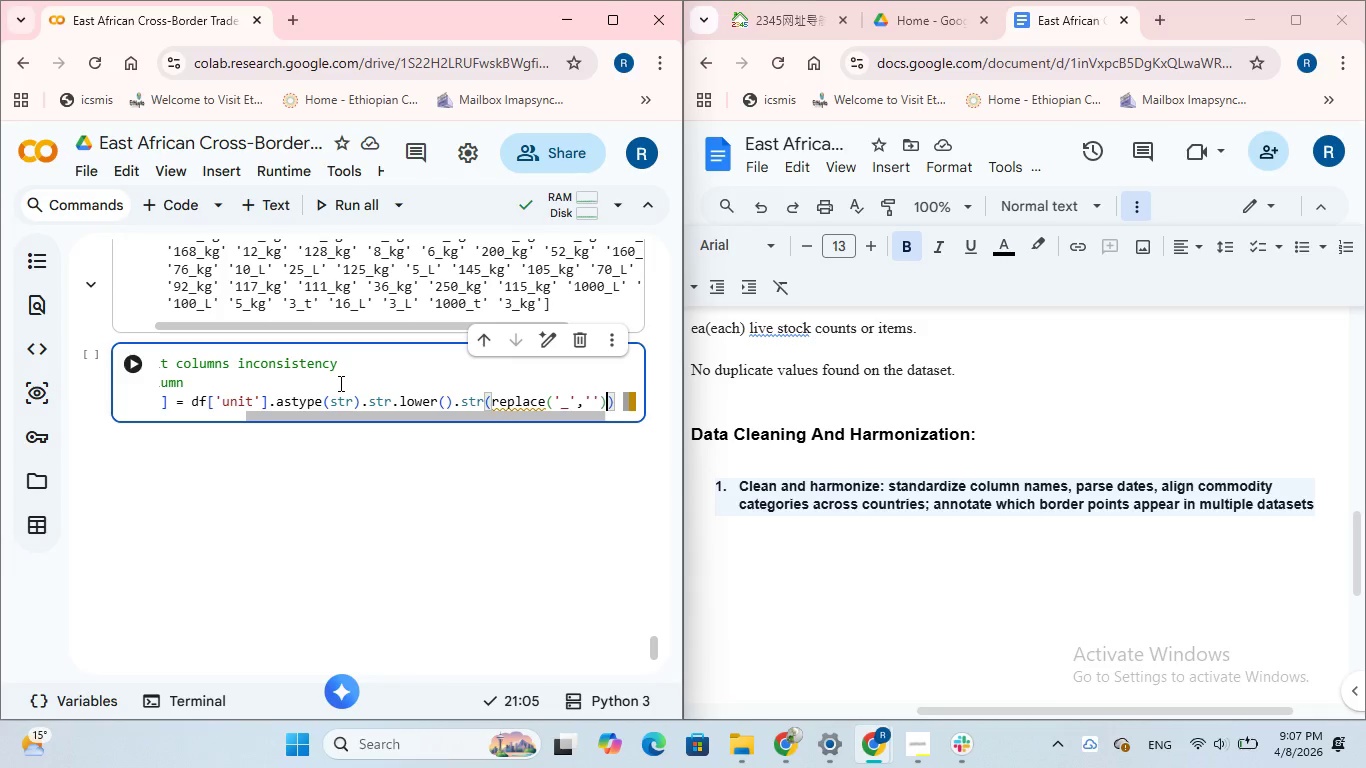 
type(.str.strip)
 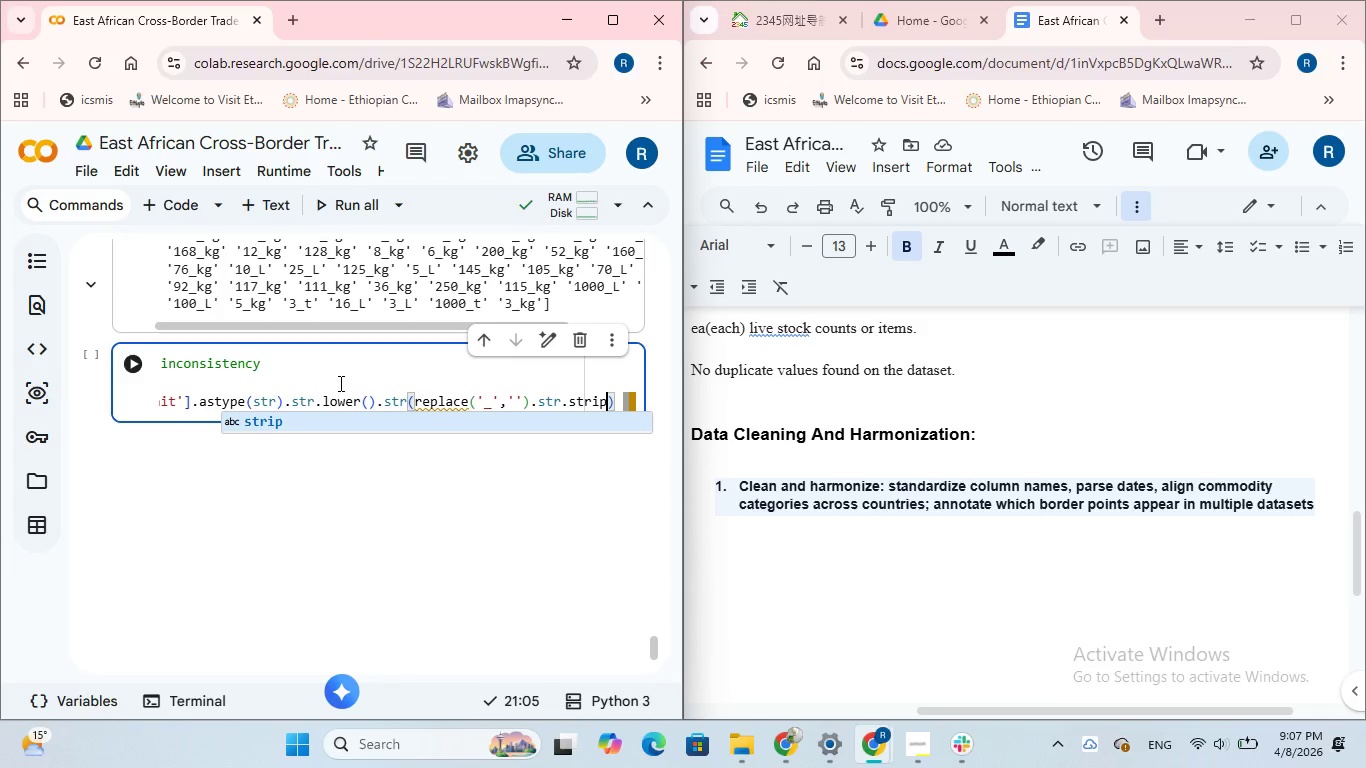 
wait(5.61)
 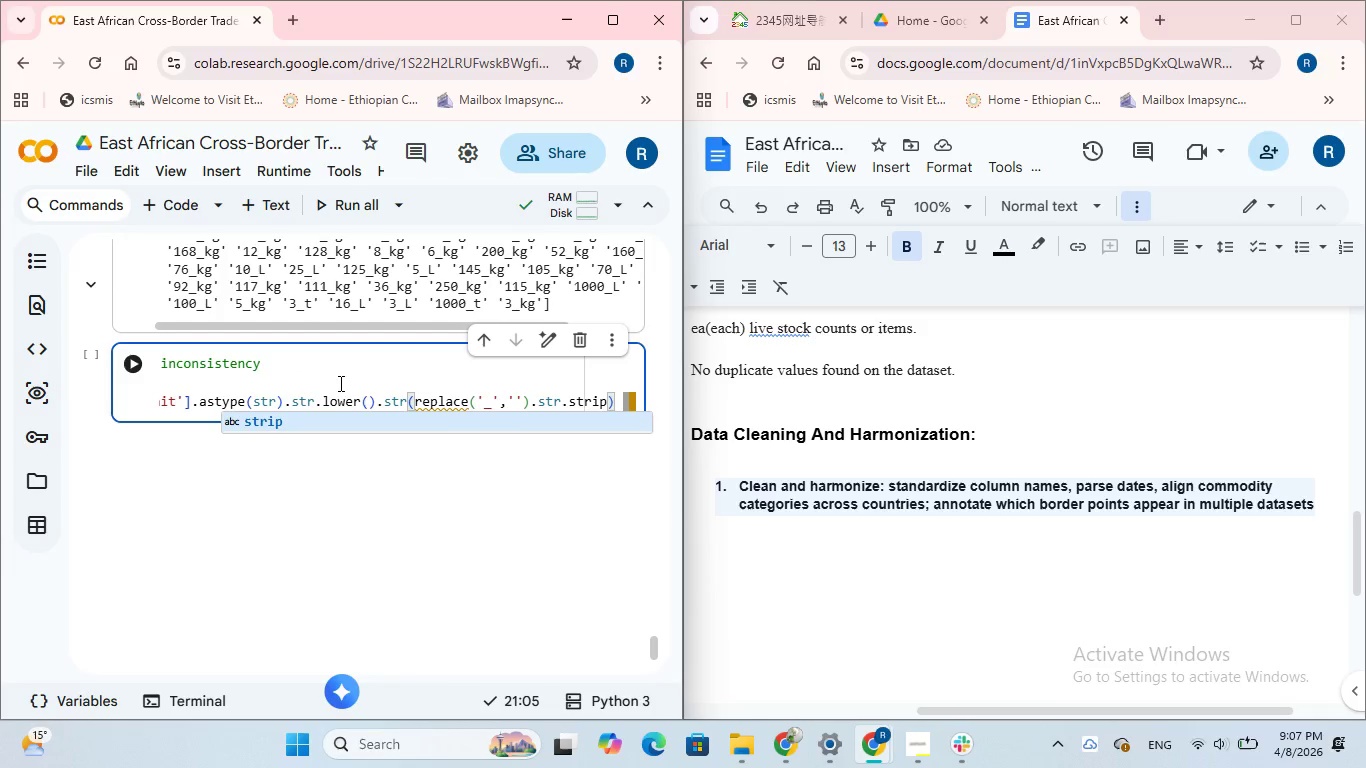 
key(Shift+9)
 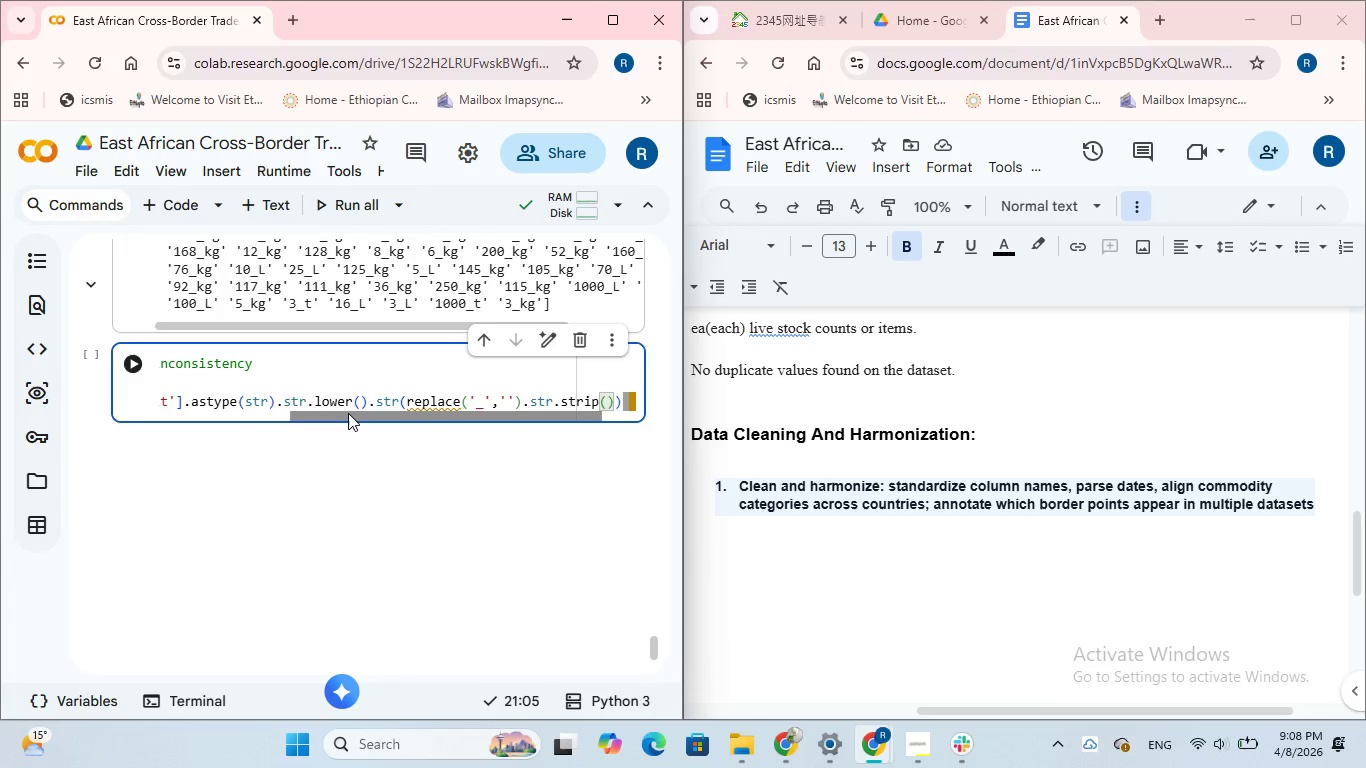 
wait(13.42)
 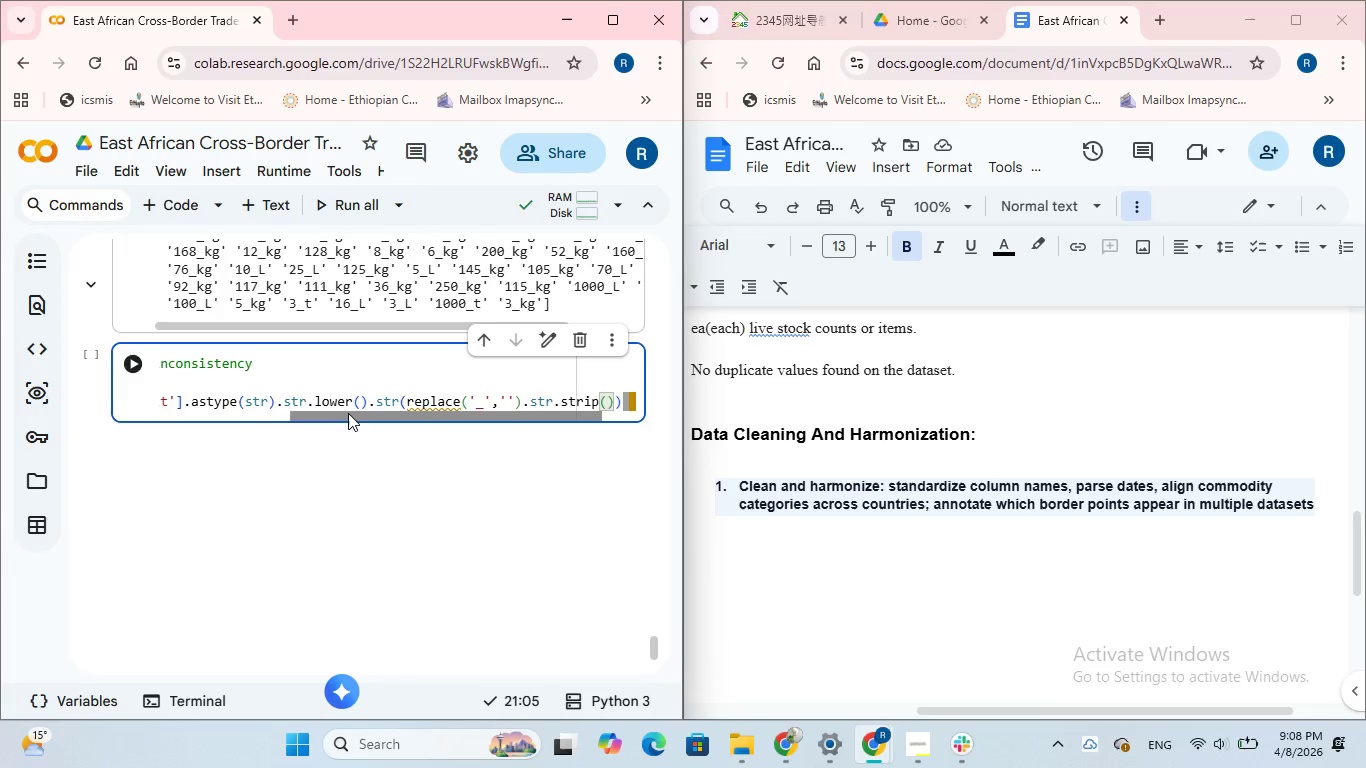 
left_click([623, 398])
 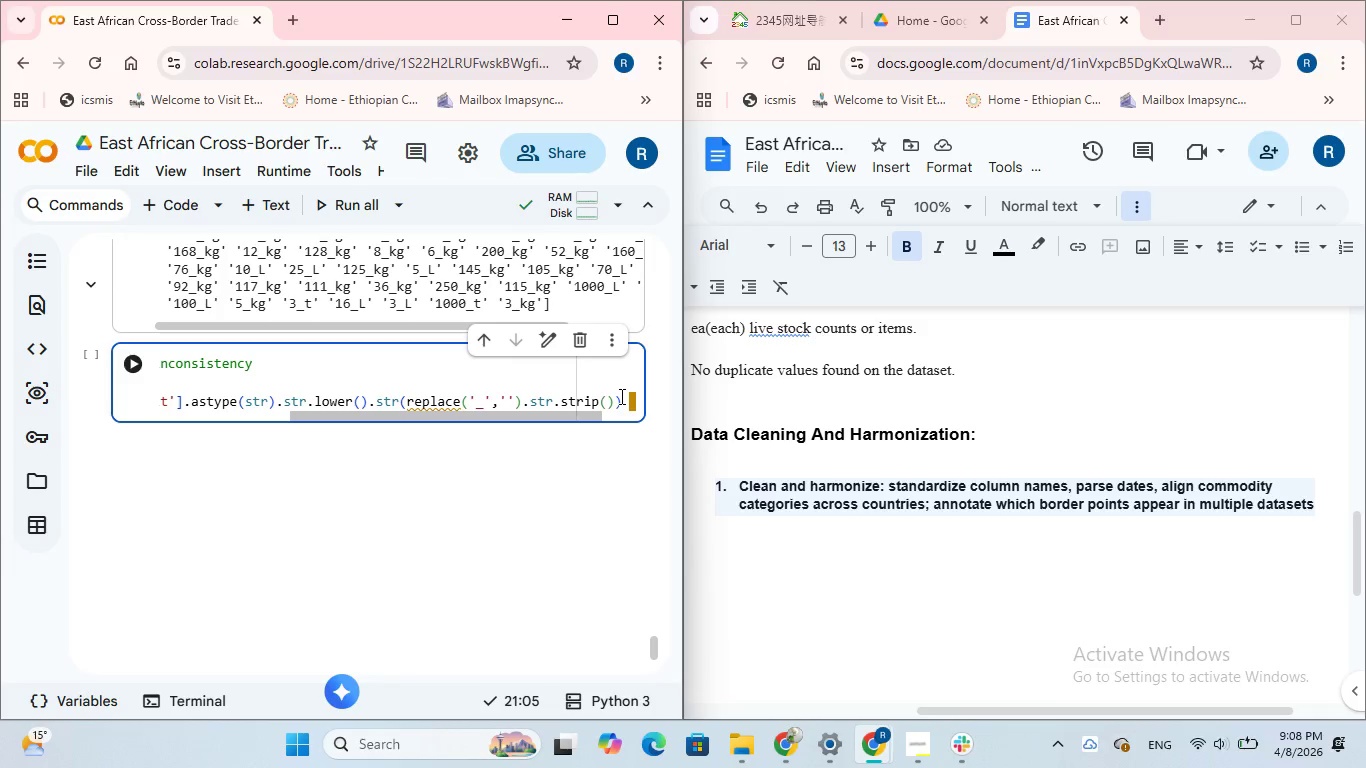 
left_click([620, 396])
 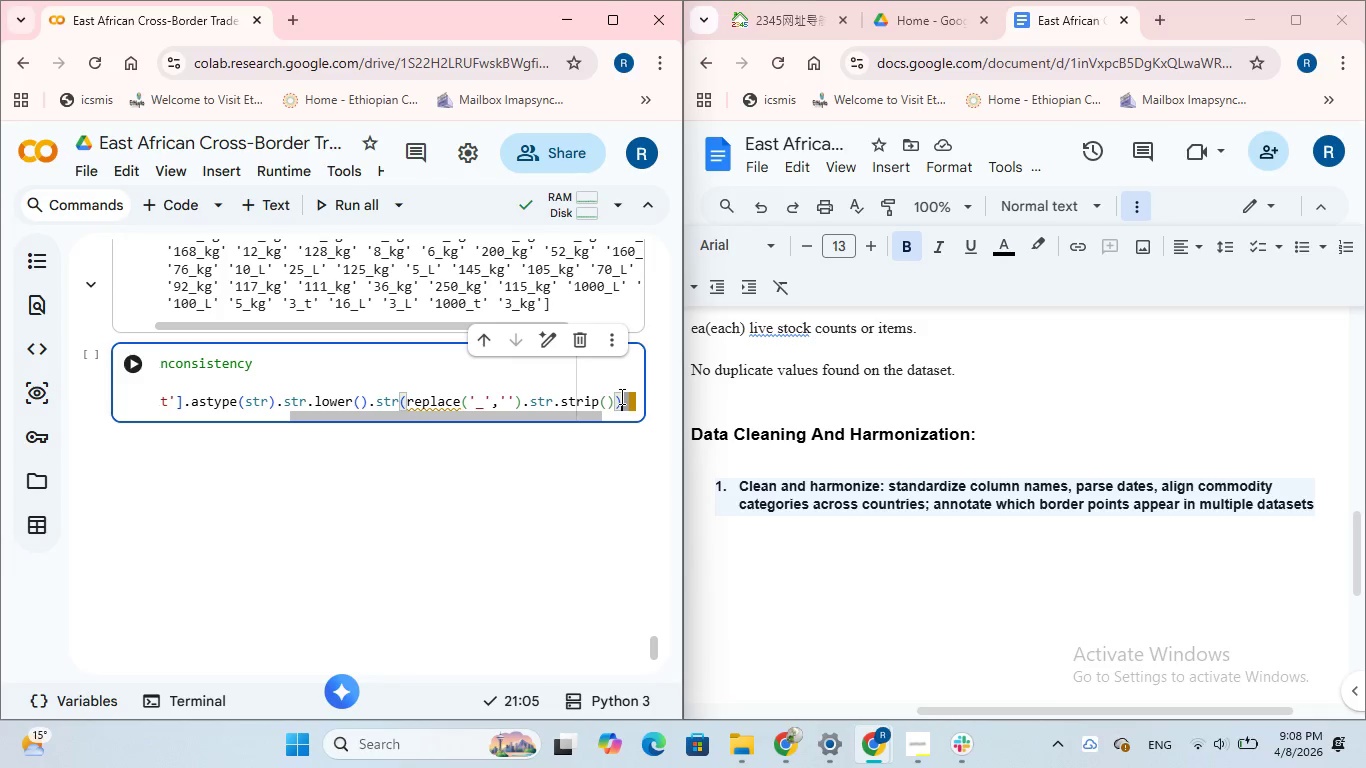 
key(Backspace)
 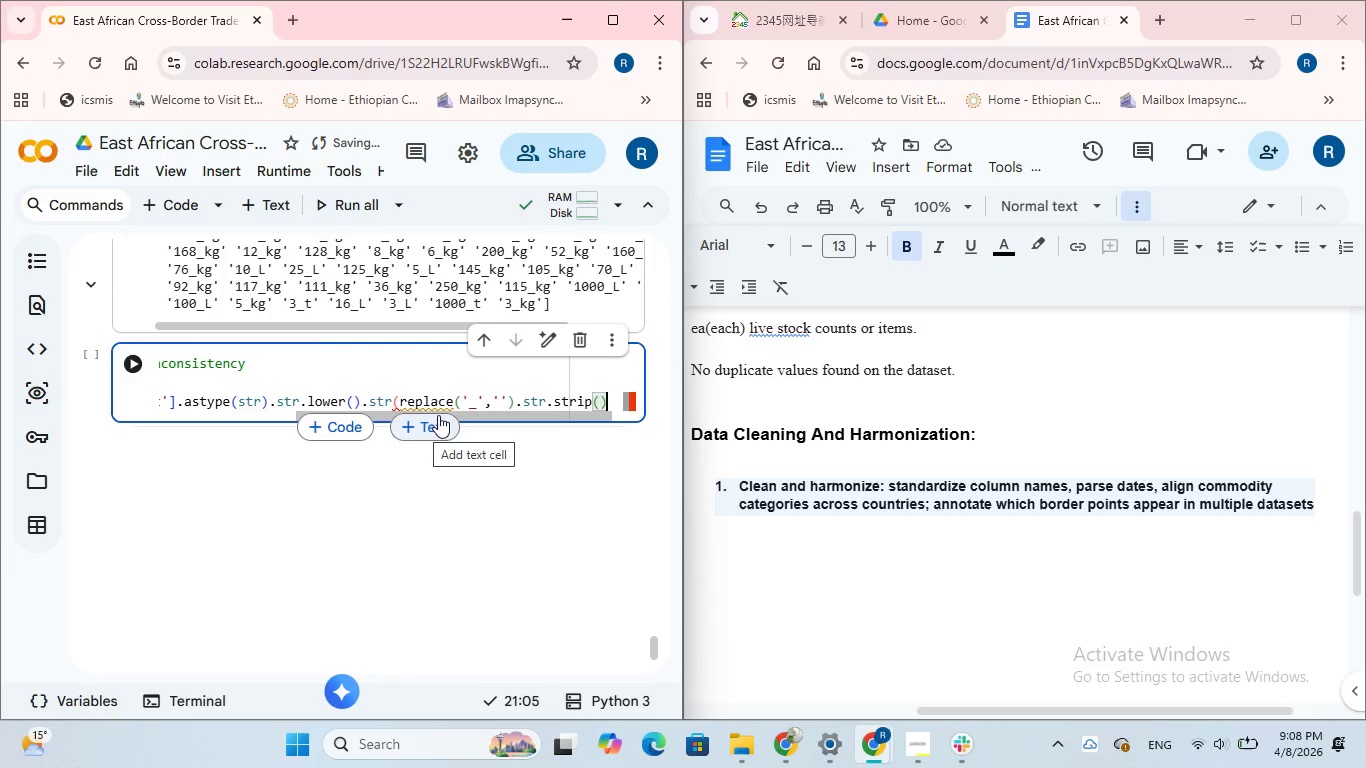 
wait(11.08)
 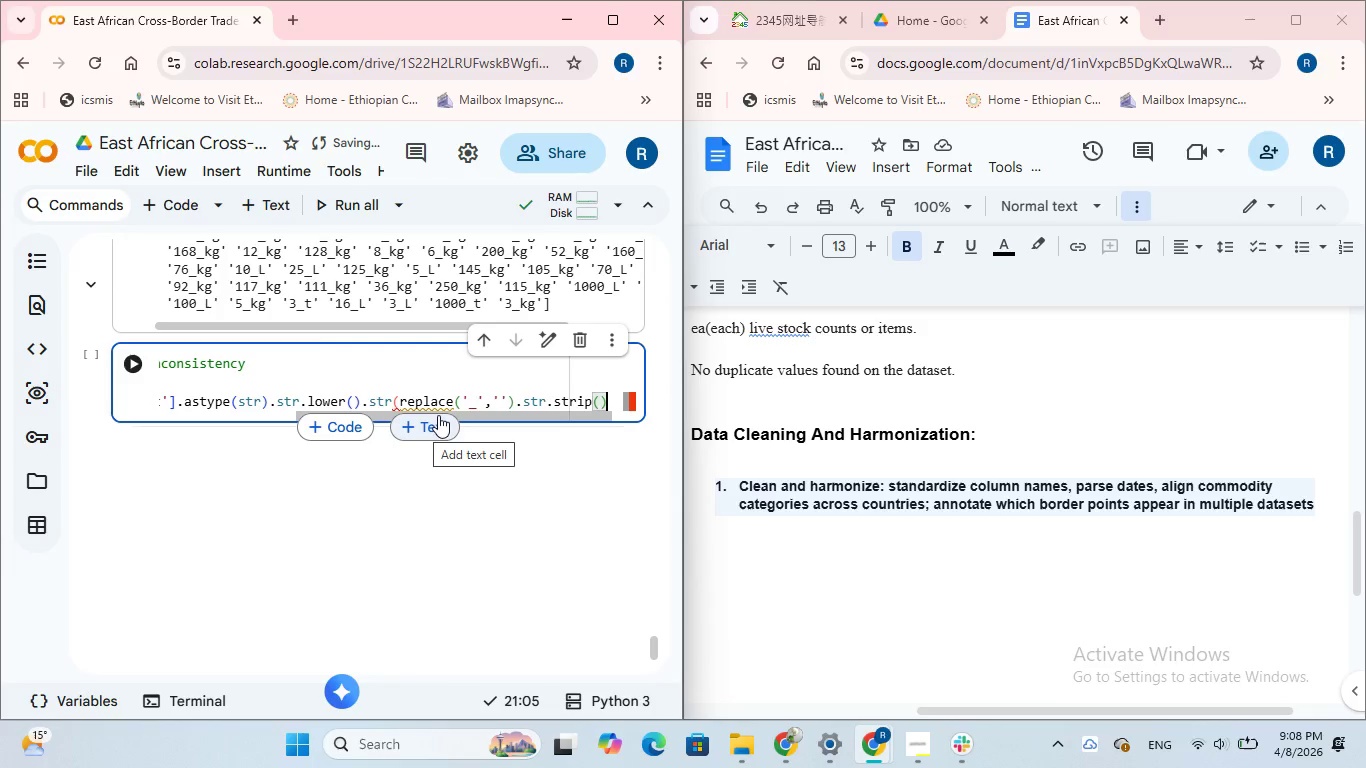 
left_click([400, 402])
 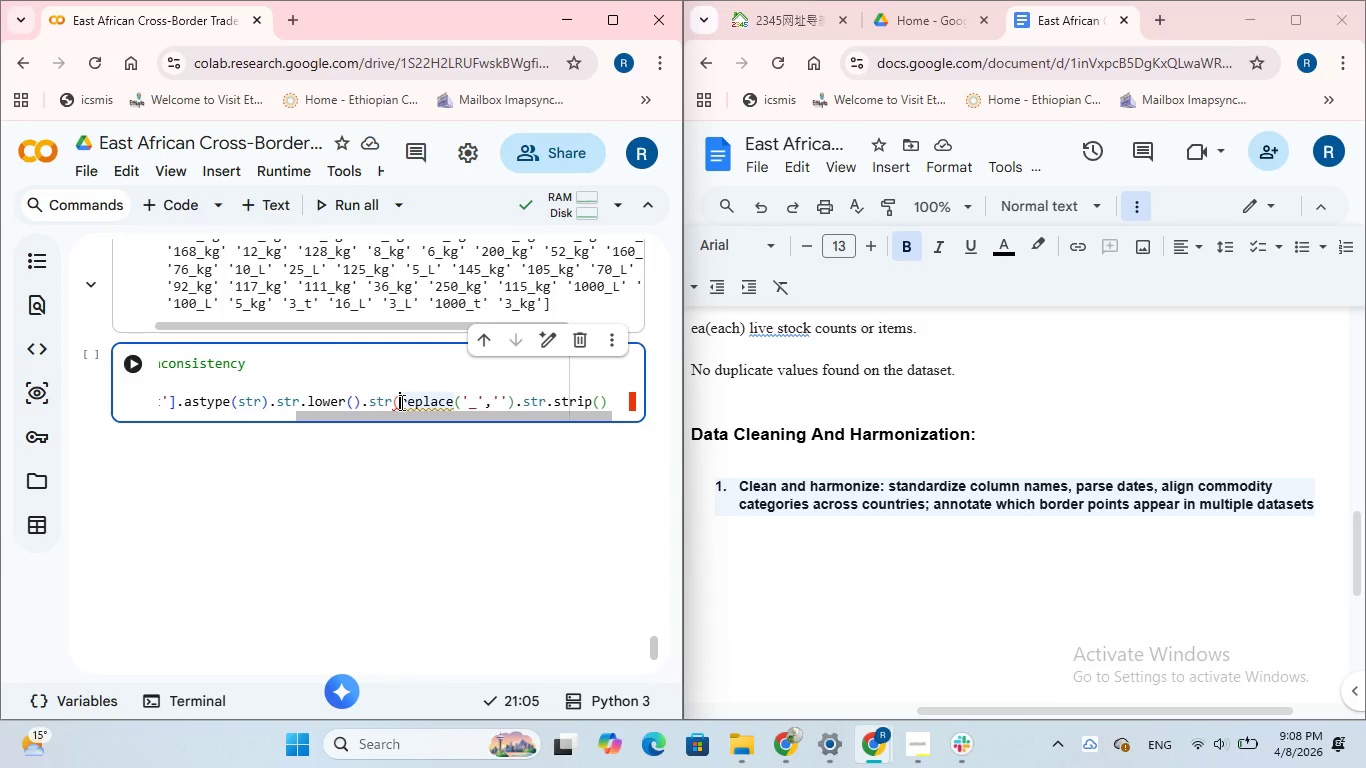 
key(Backspace)
 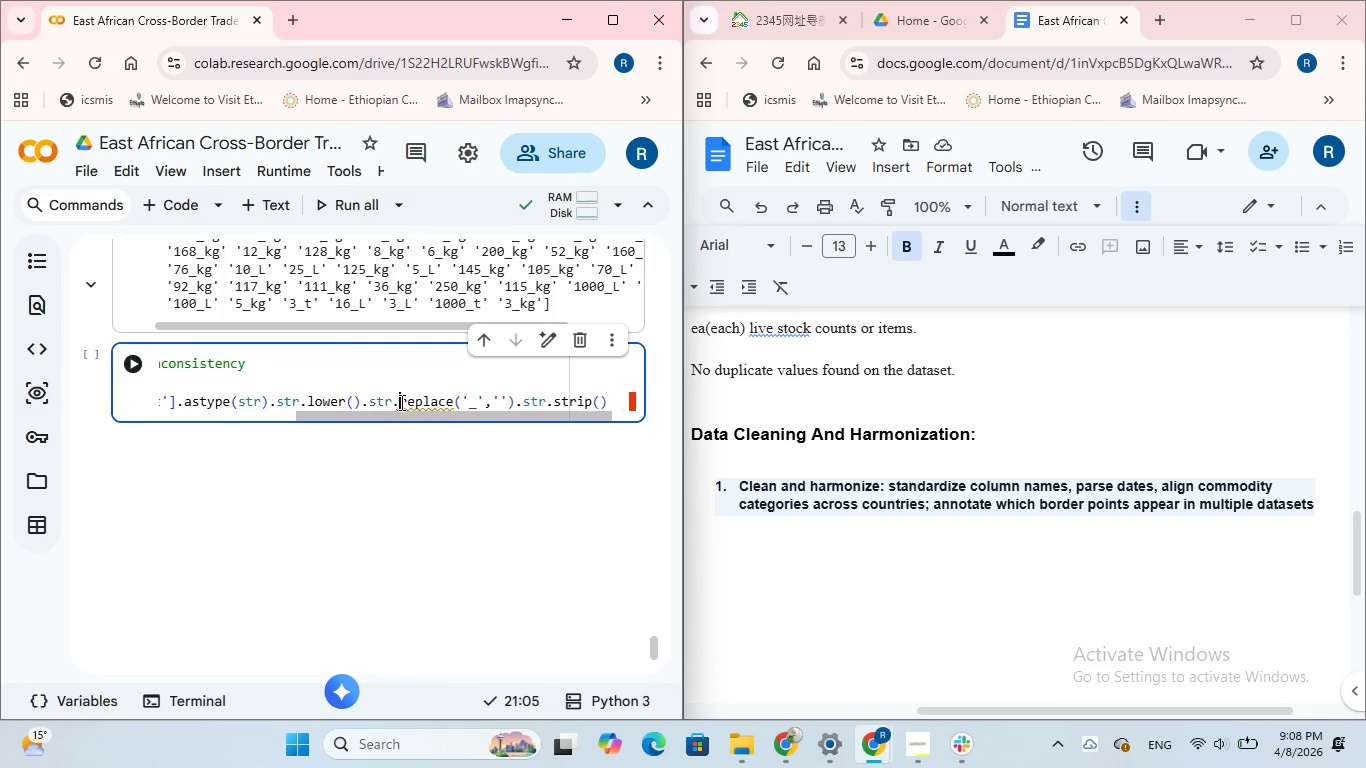 
key(Period)
 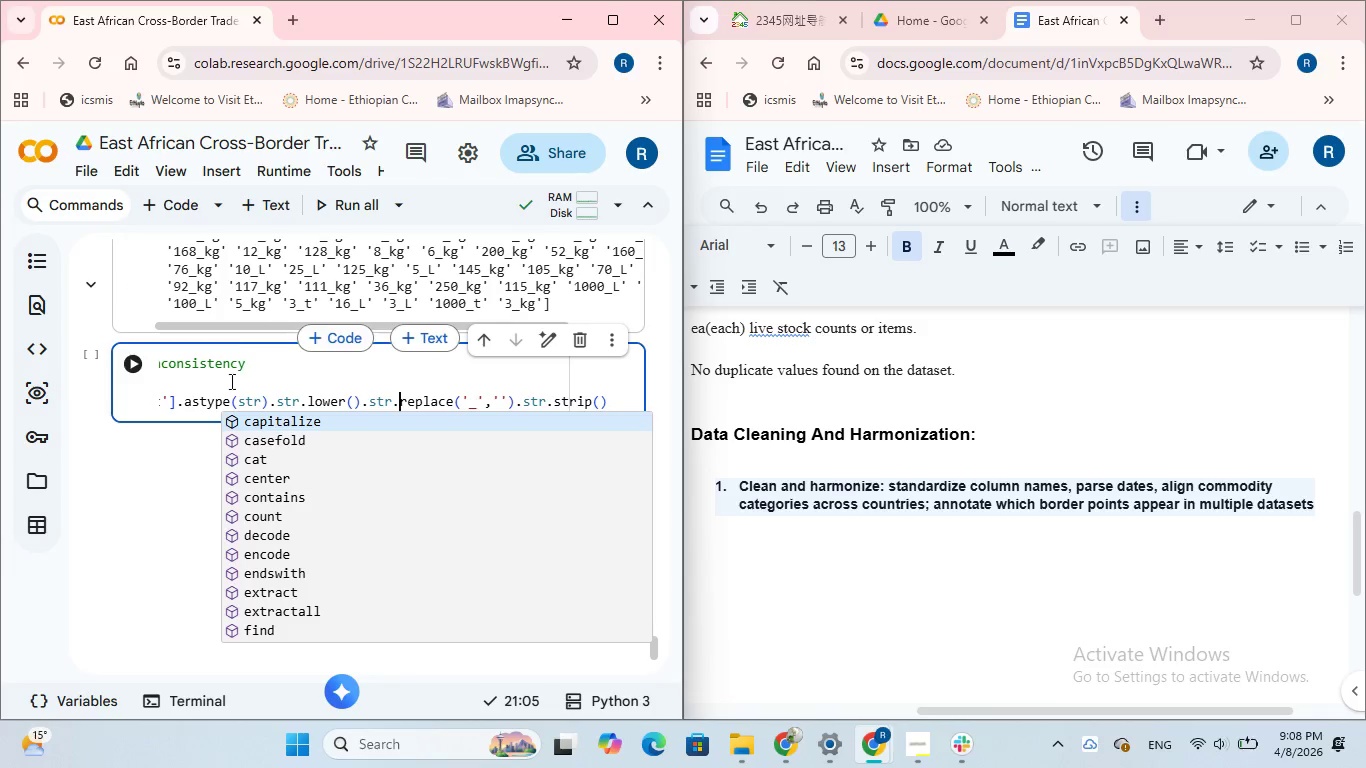 
left_click([186, 400])
 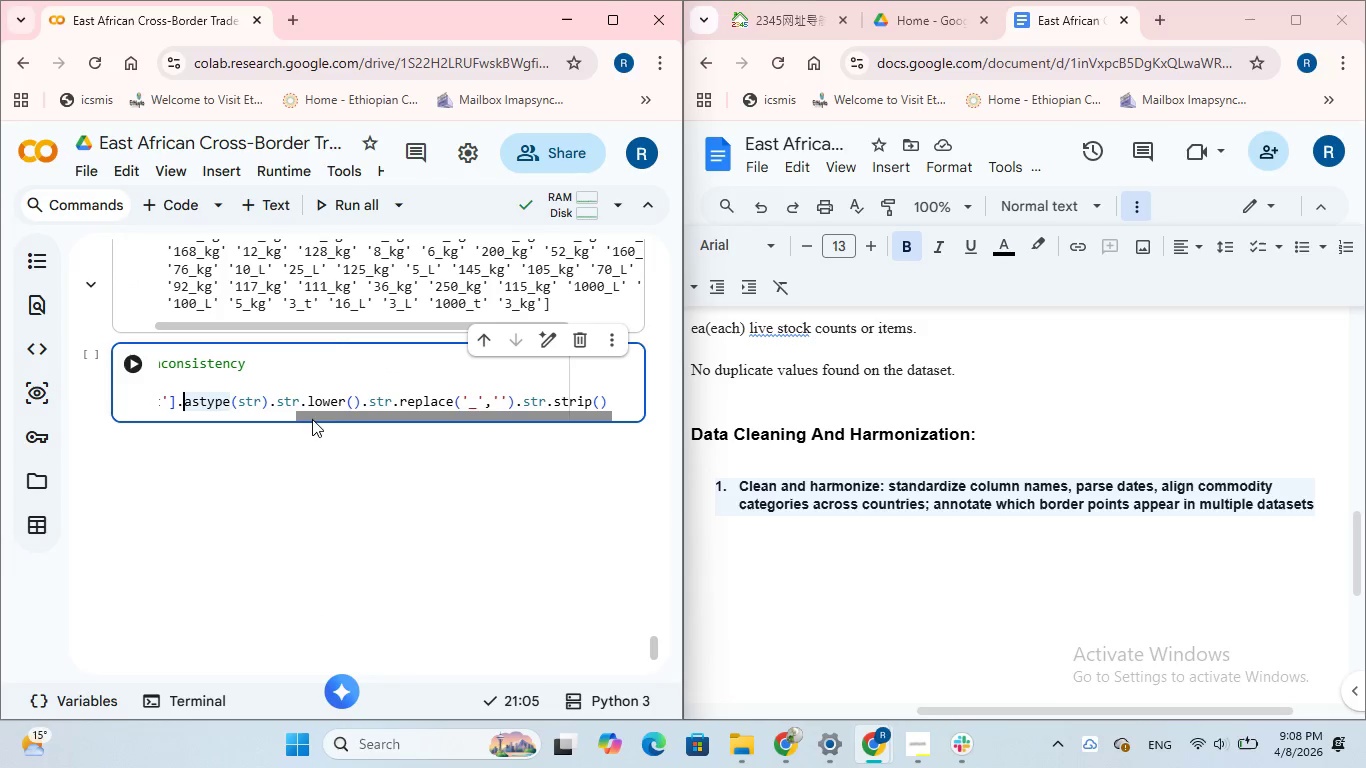 
left_click_drag(start_coordinate=[311, 418], to_coordinate=[394, 465])
 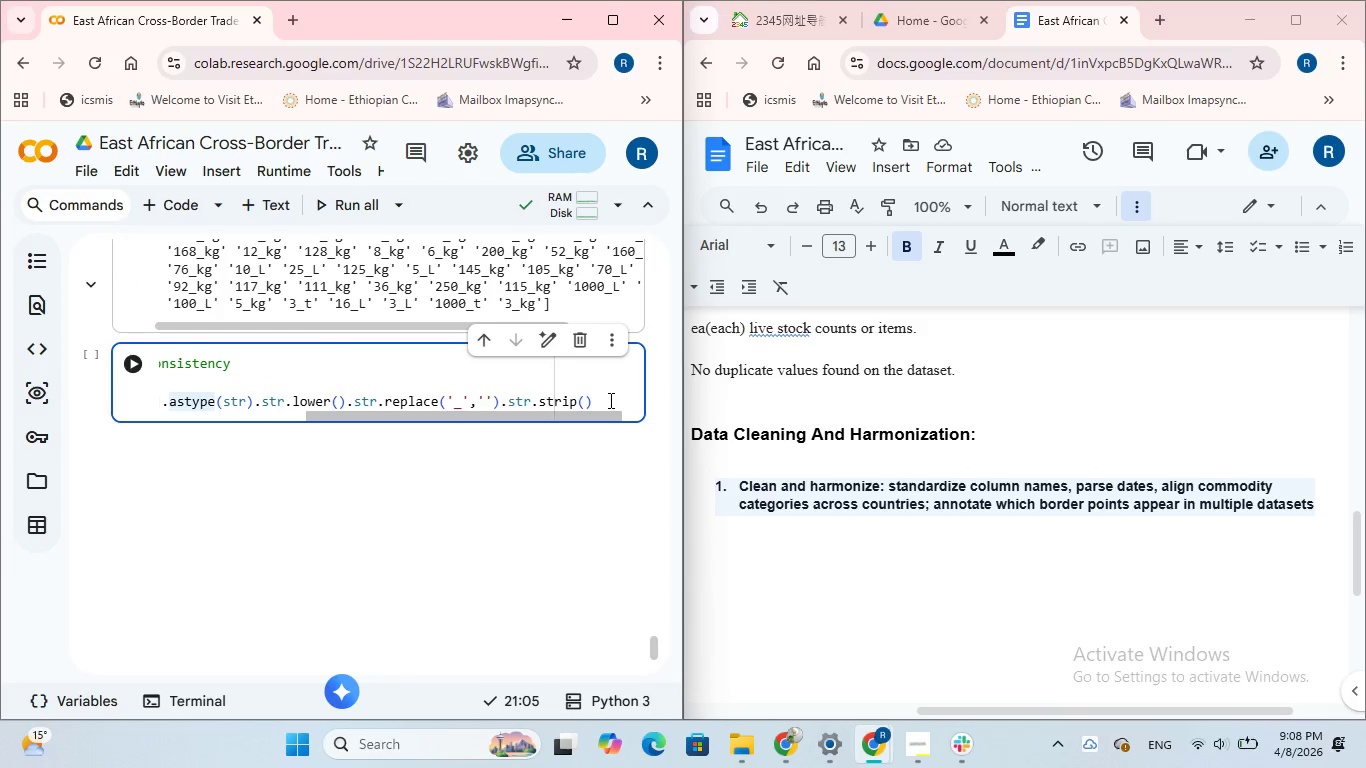 
left_click([609, 400])
 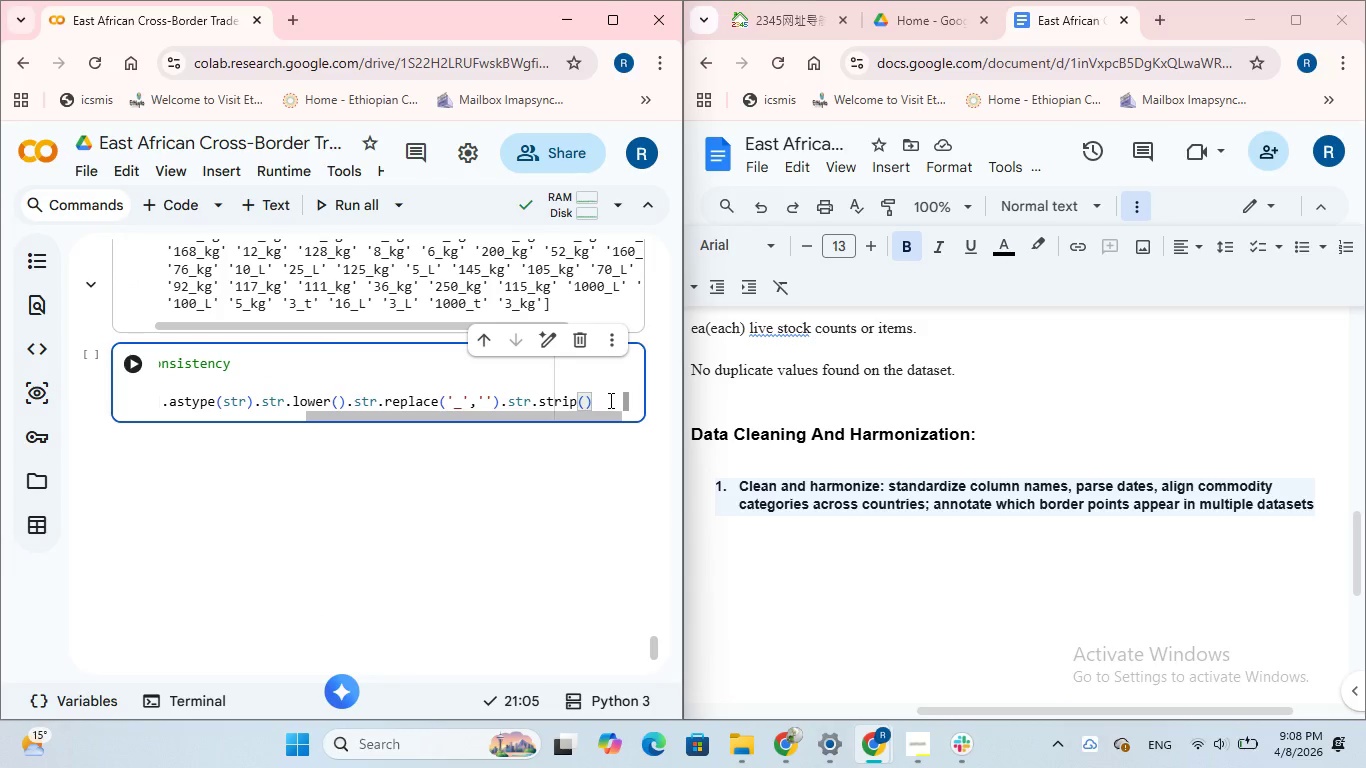 
key(Enter)
 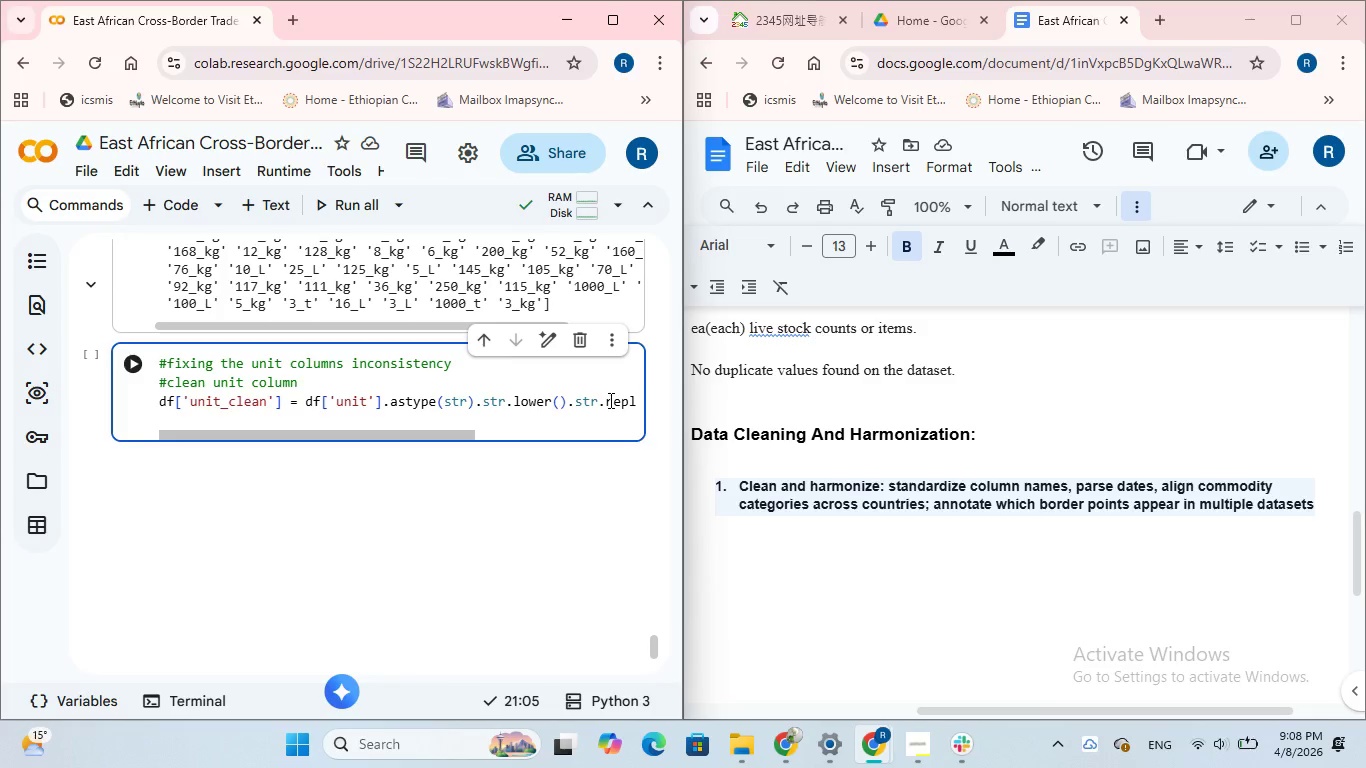 
wait(27.72)
 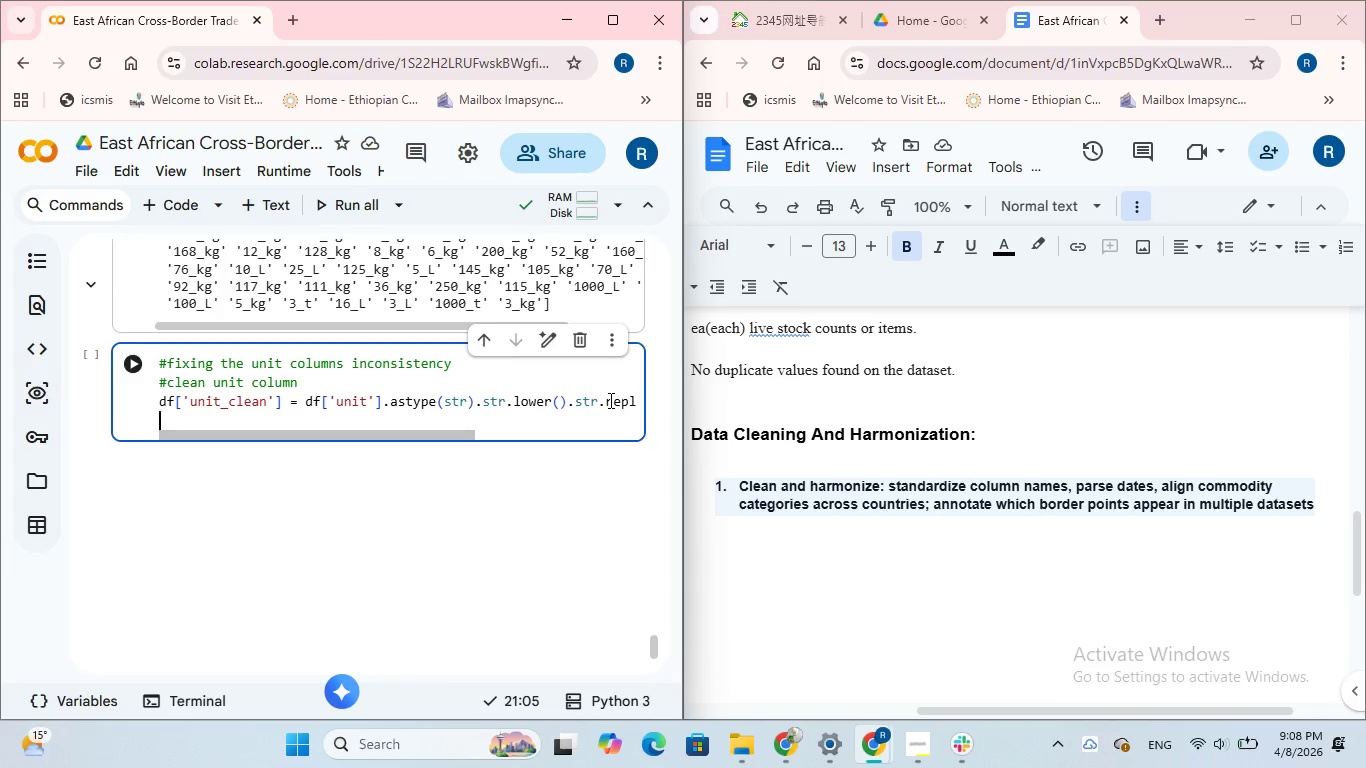 
type(#extract unit size)
 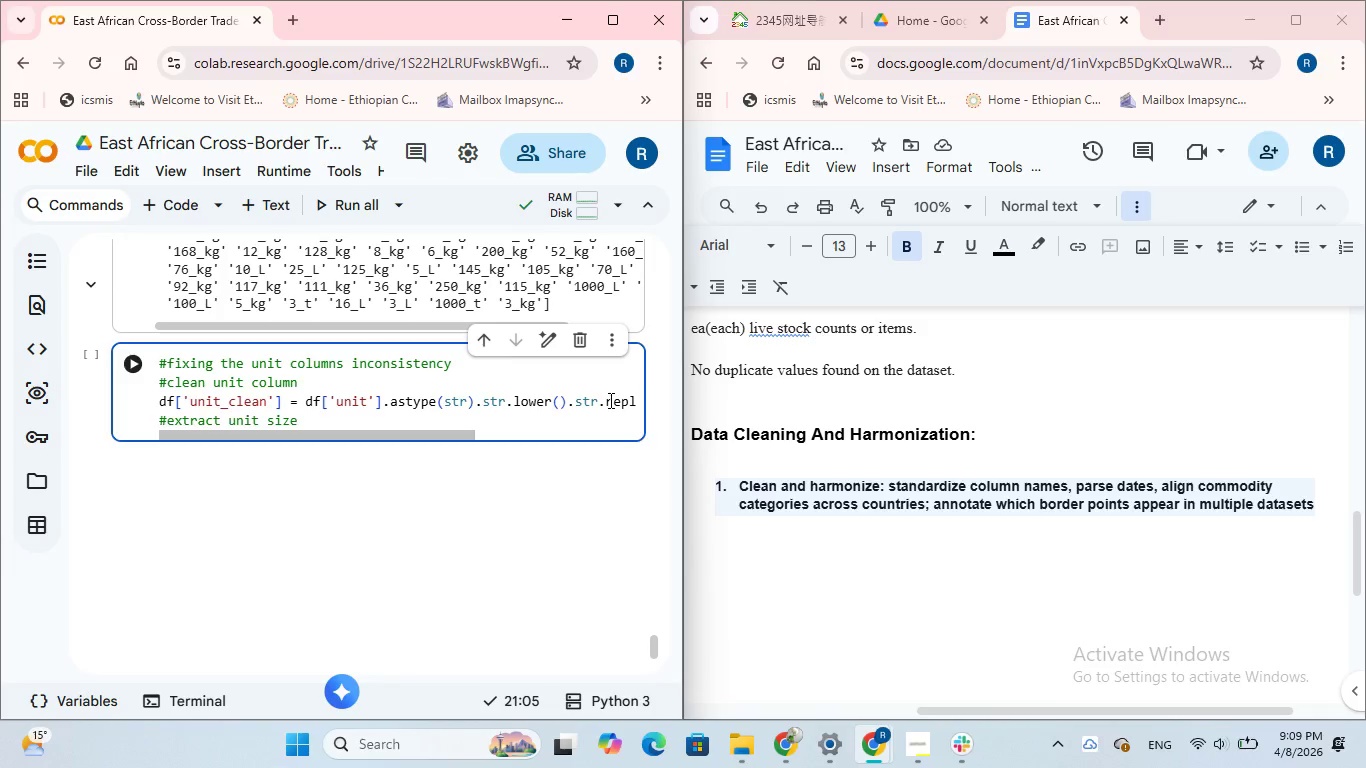 
key(Enter)
 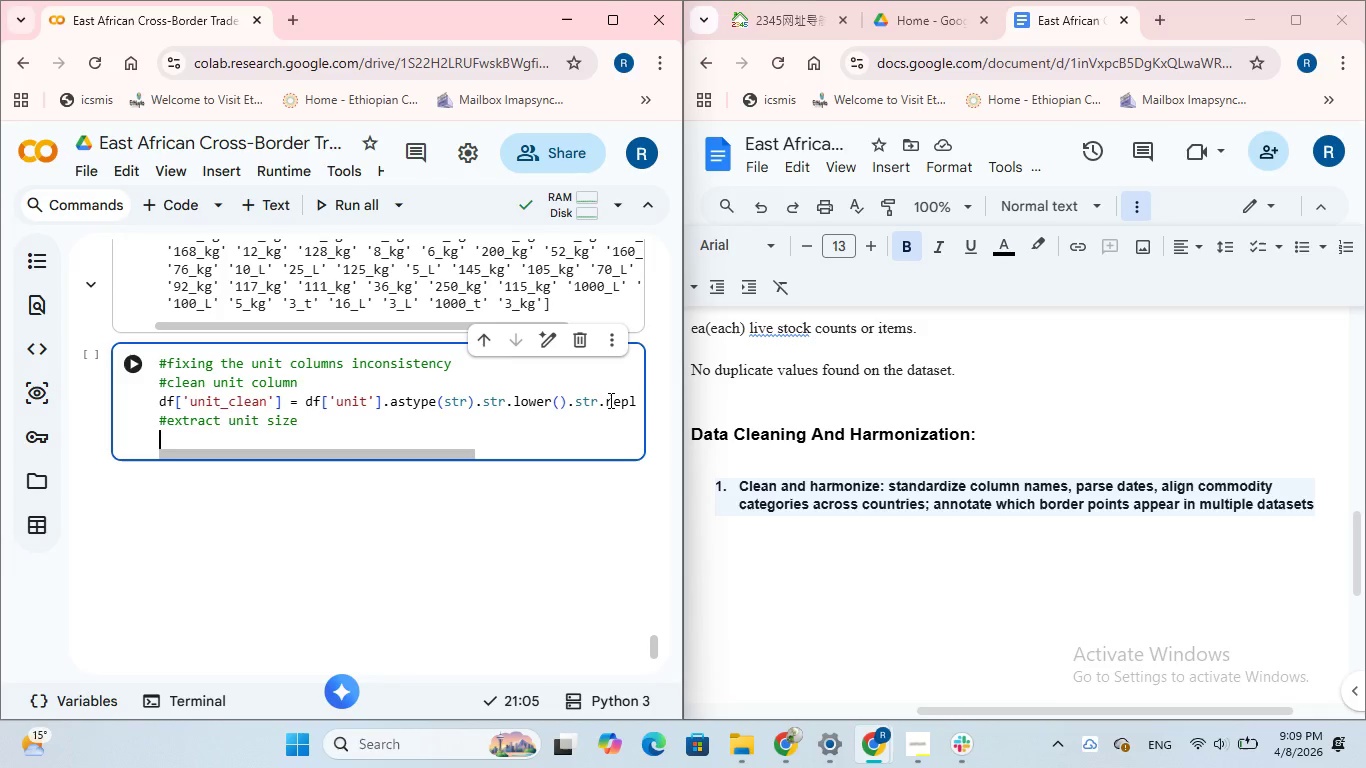 
type(df['unit_size)
 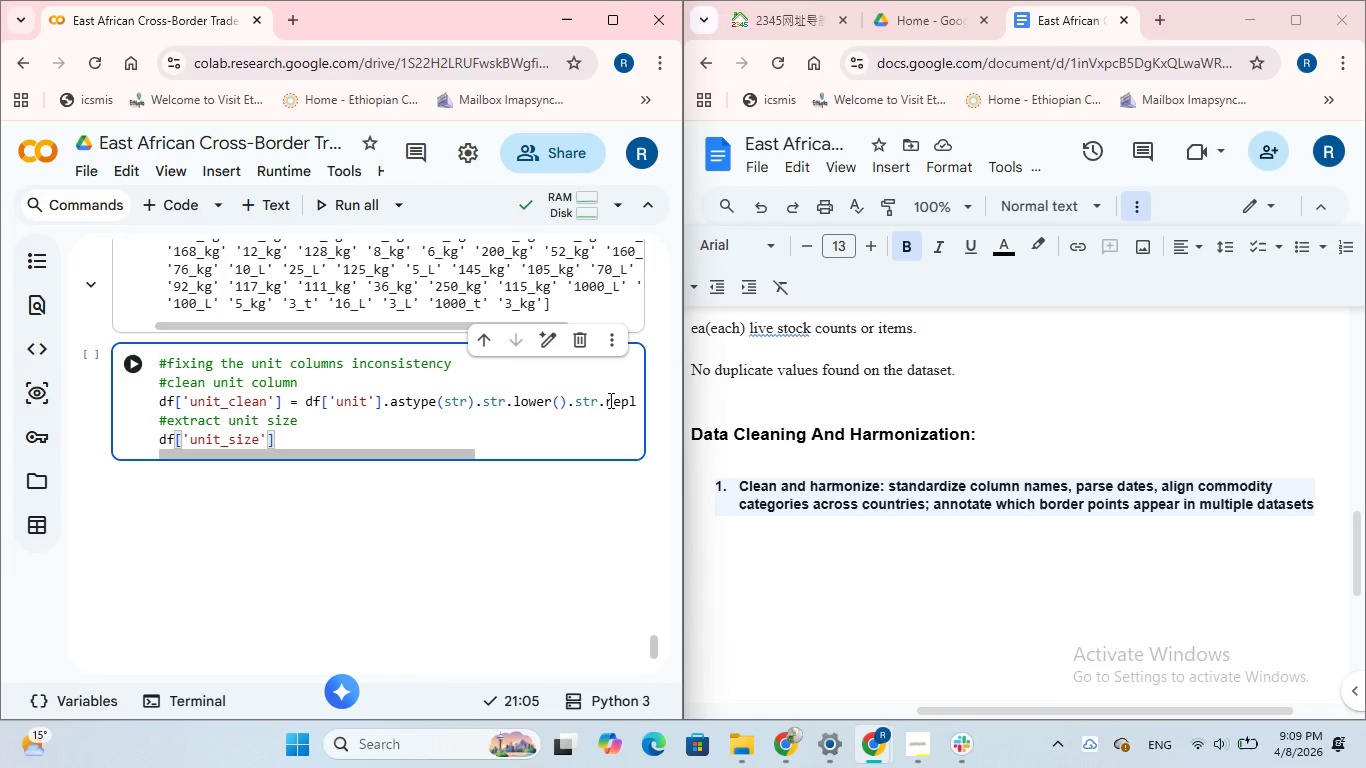 
key(ArrowRight)
 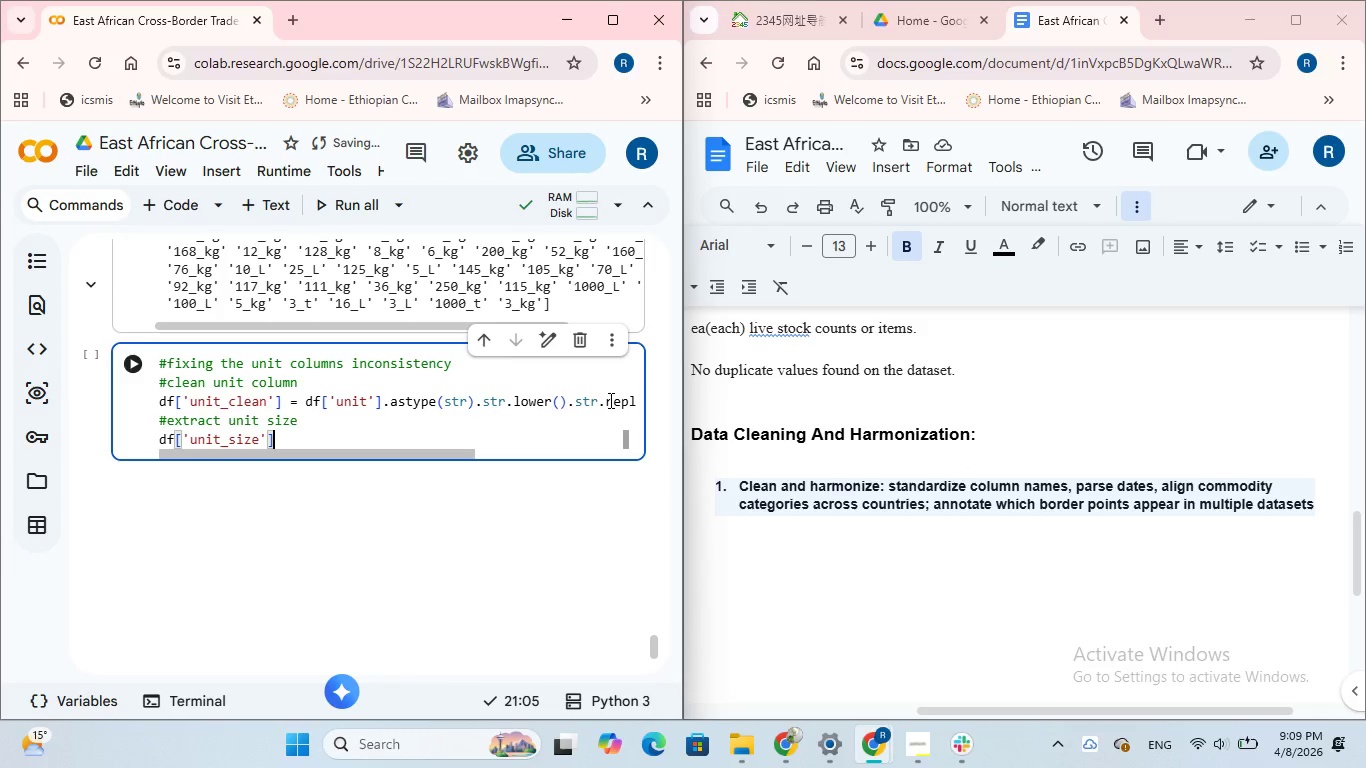 
key(ArrowRight)
 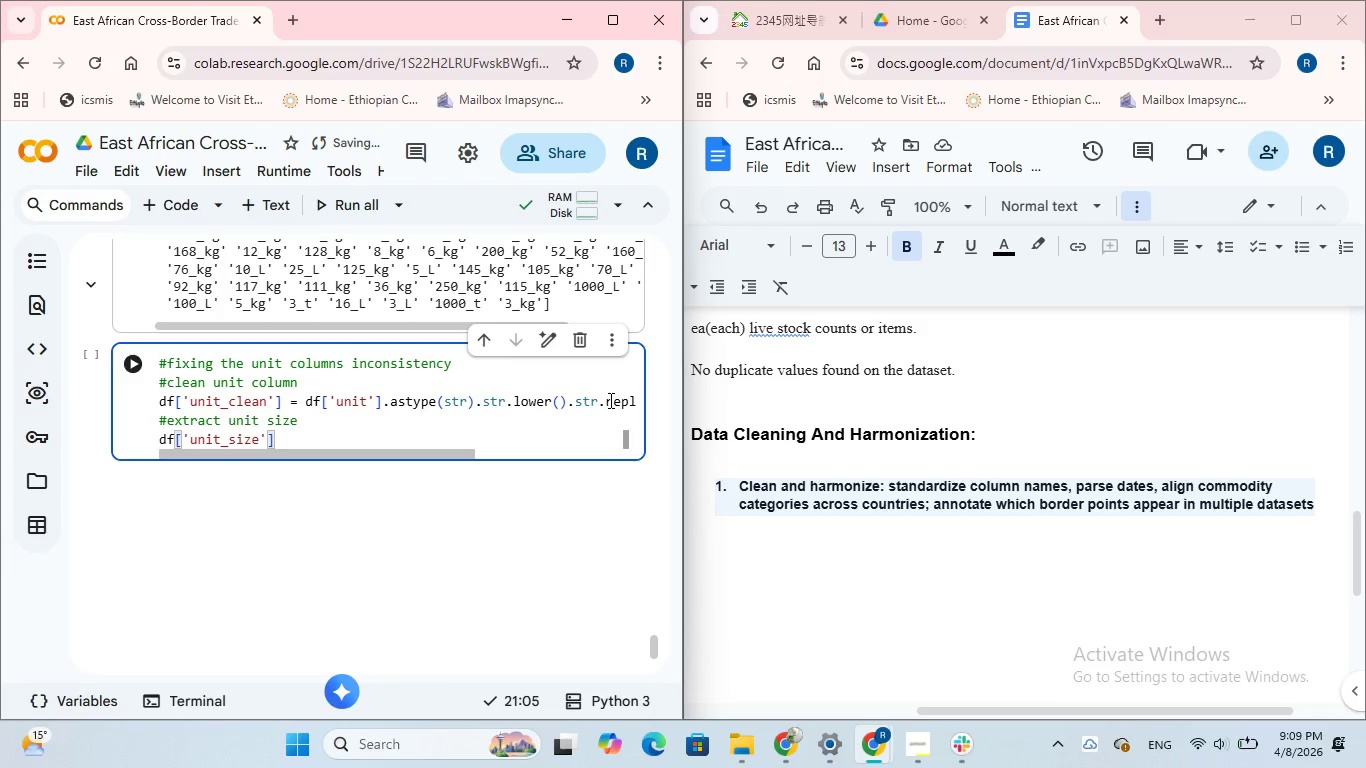 
key(Space)
 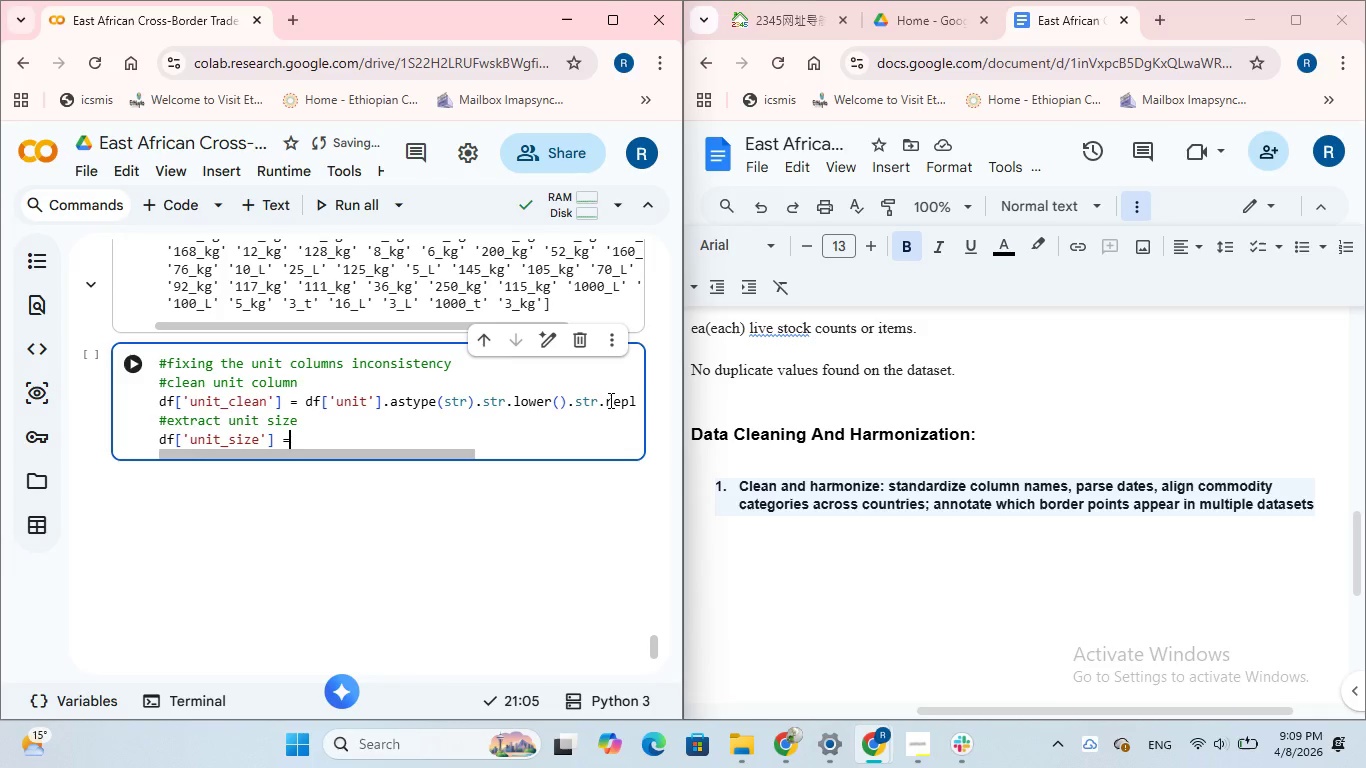 
key(Equal)
 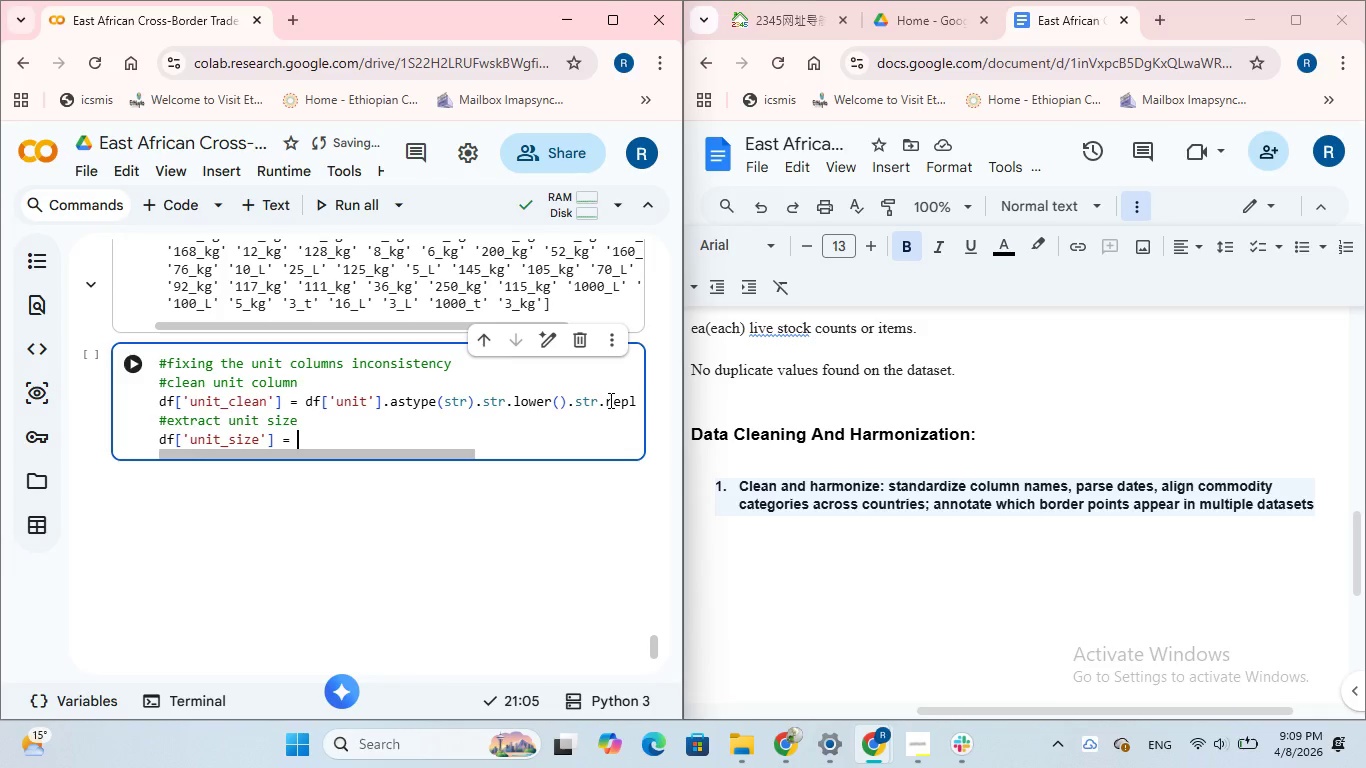 
key(Space)
 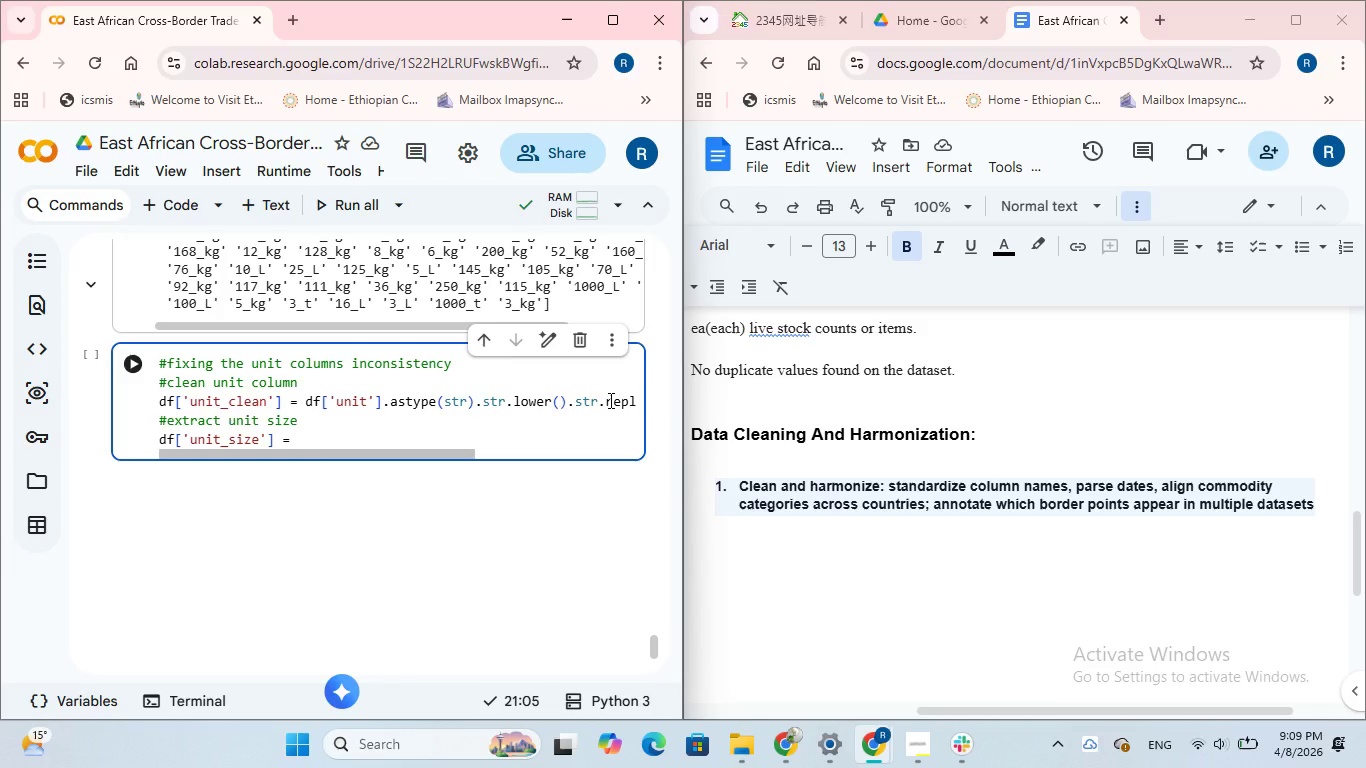 
type(df['uni)
 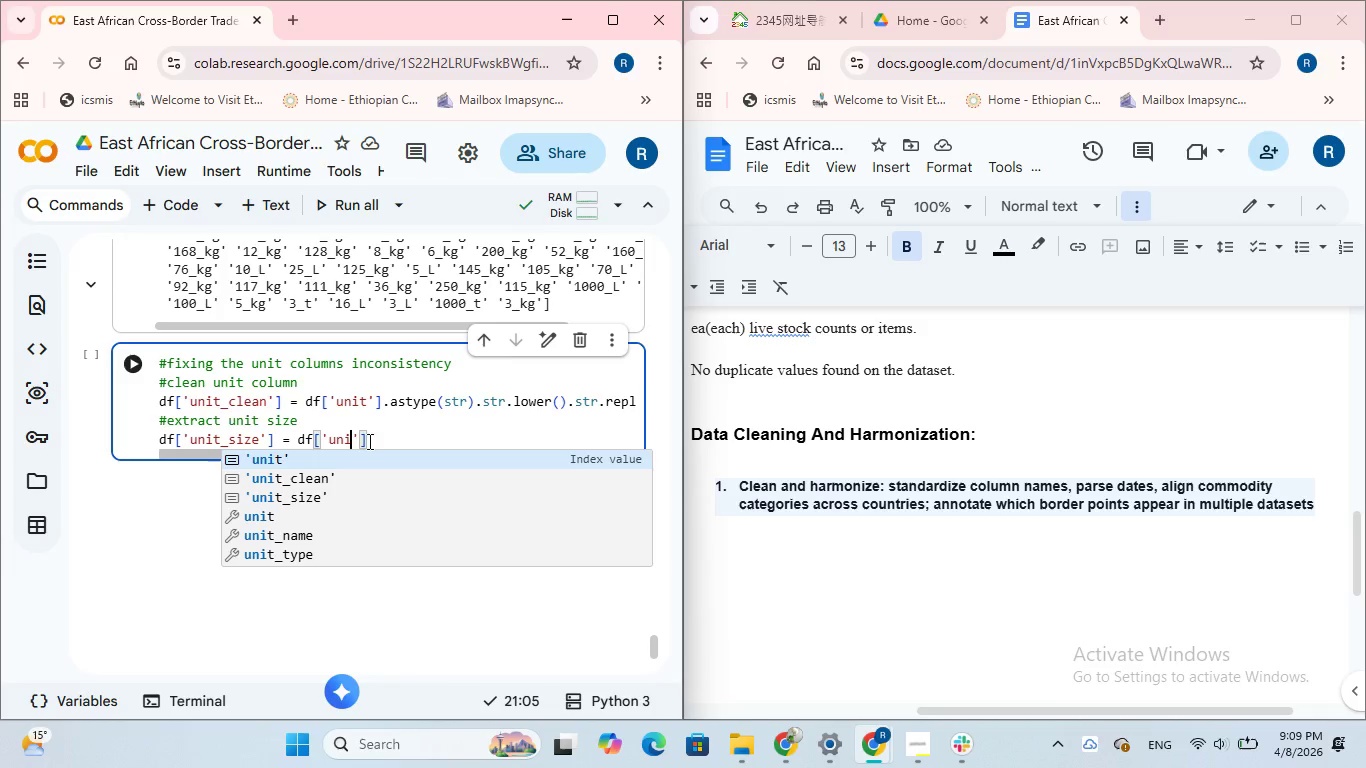 
left_click([329, 478])
 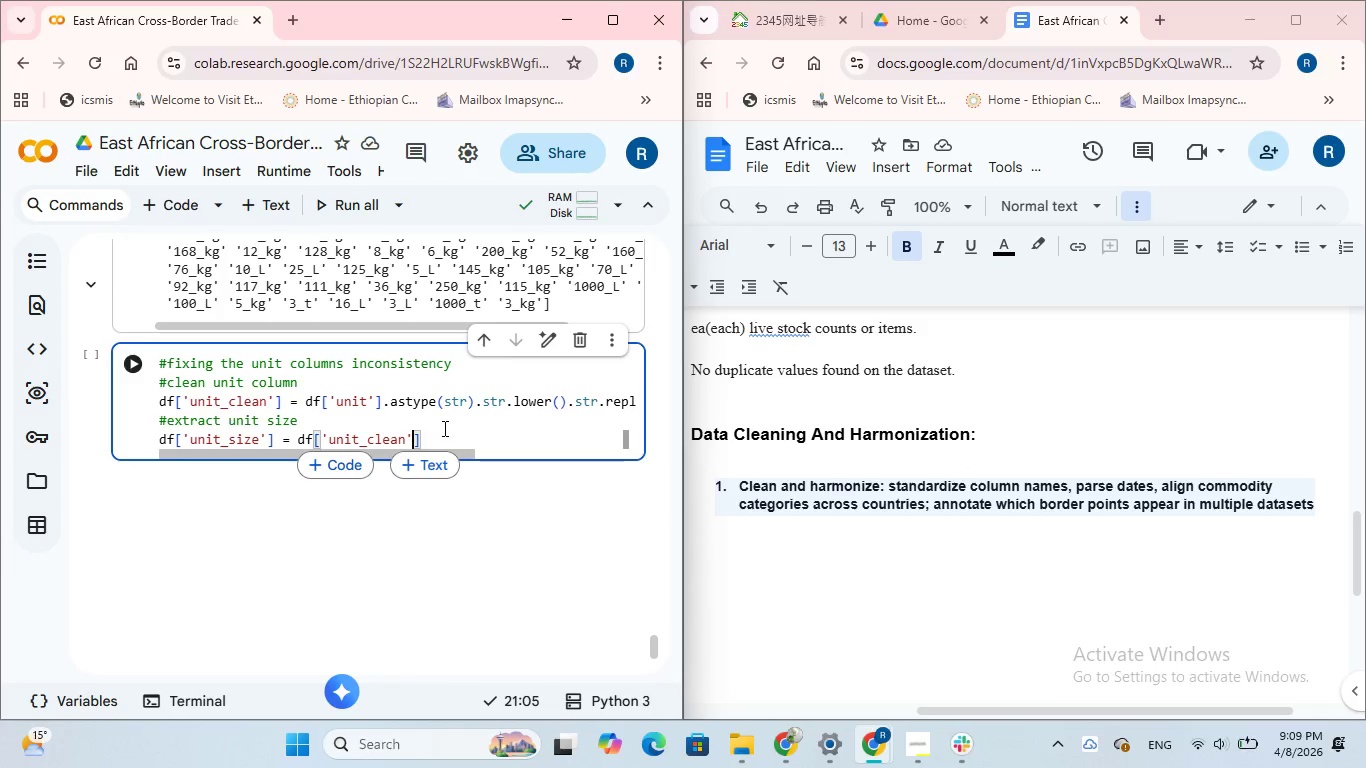 
left_click([443, 433])
 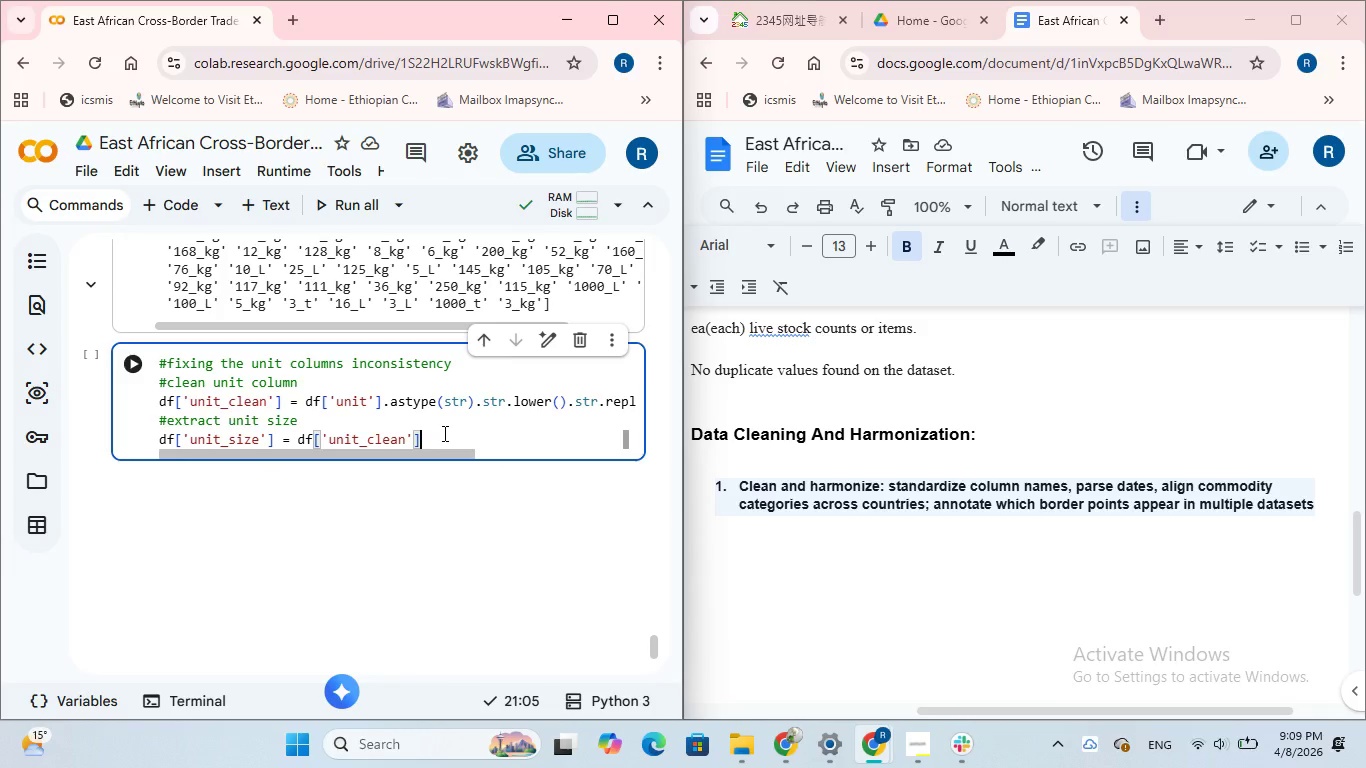 
wait(5.52)
 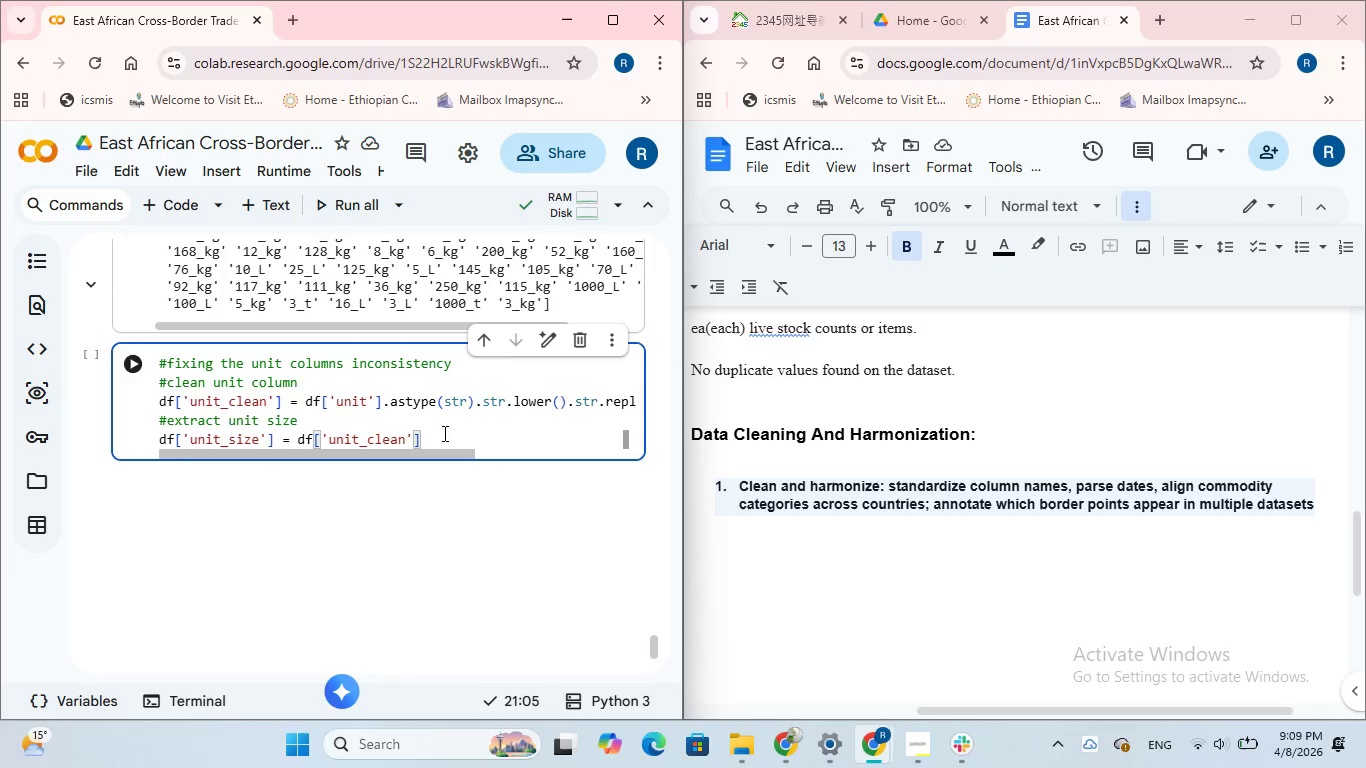 
type(.str)
 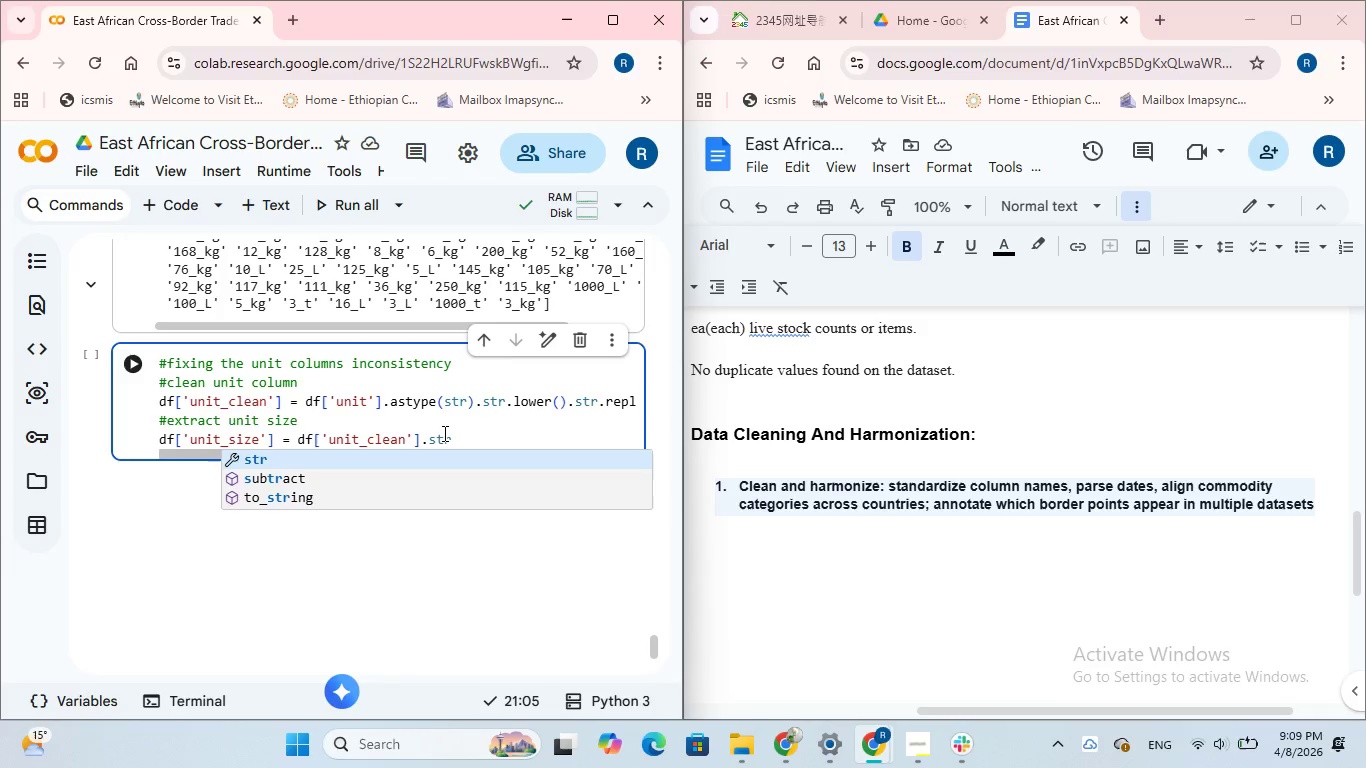 
type(.extract)
 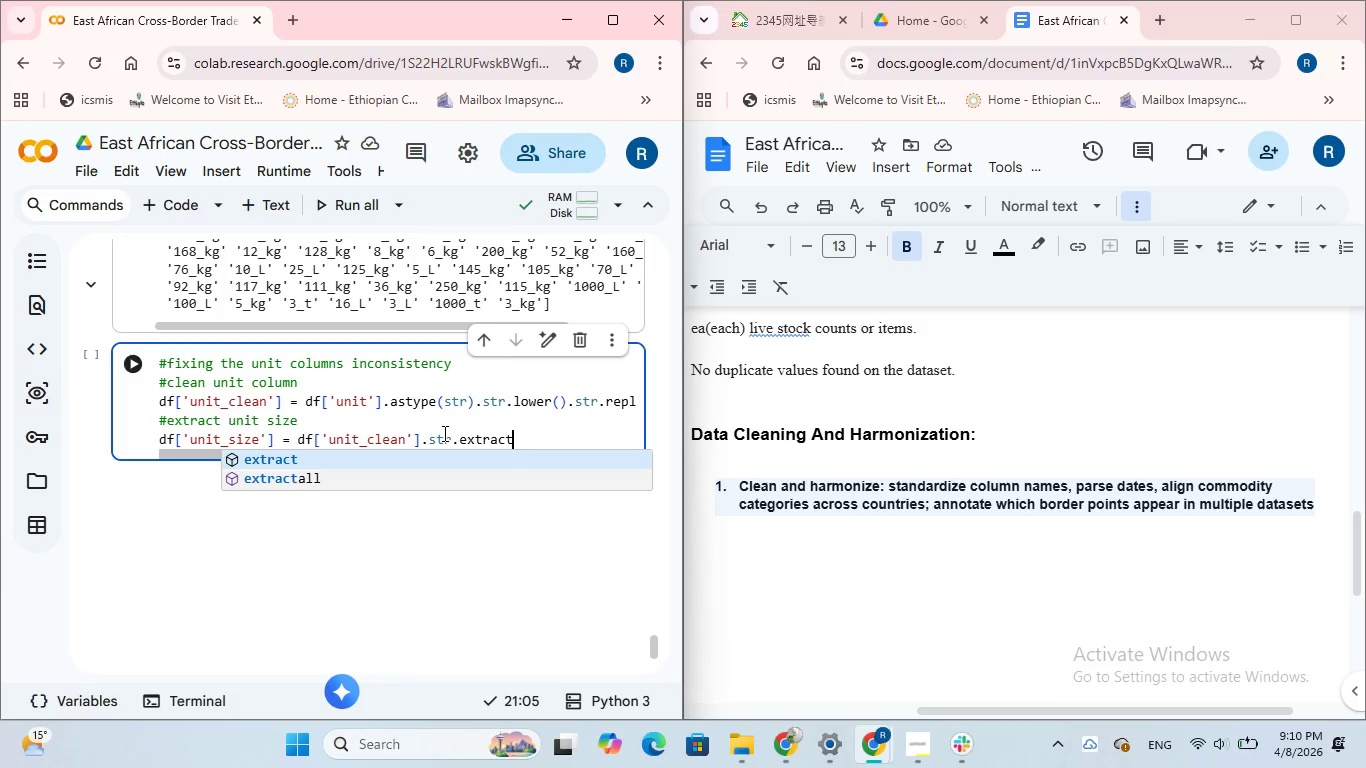 
wait(6.08)
 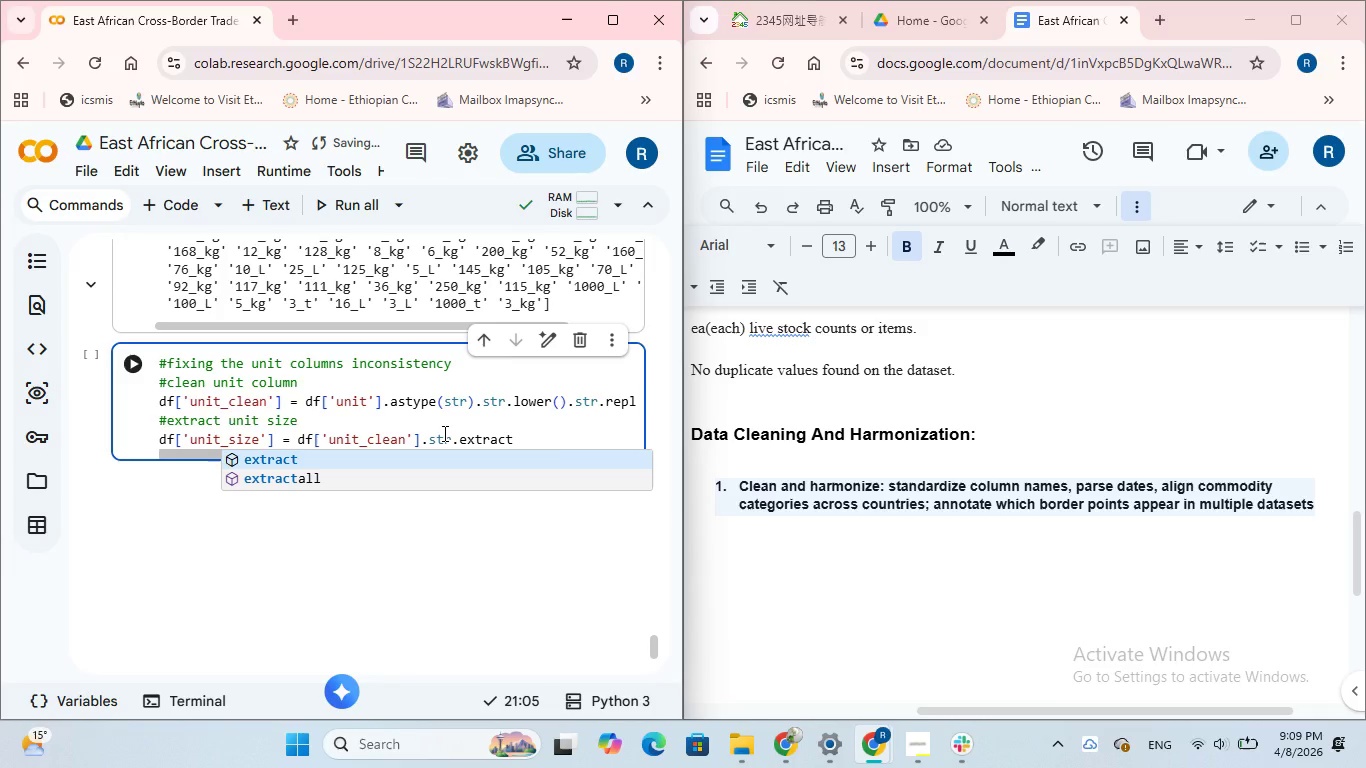 
key(Shift+9)
 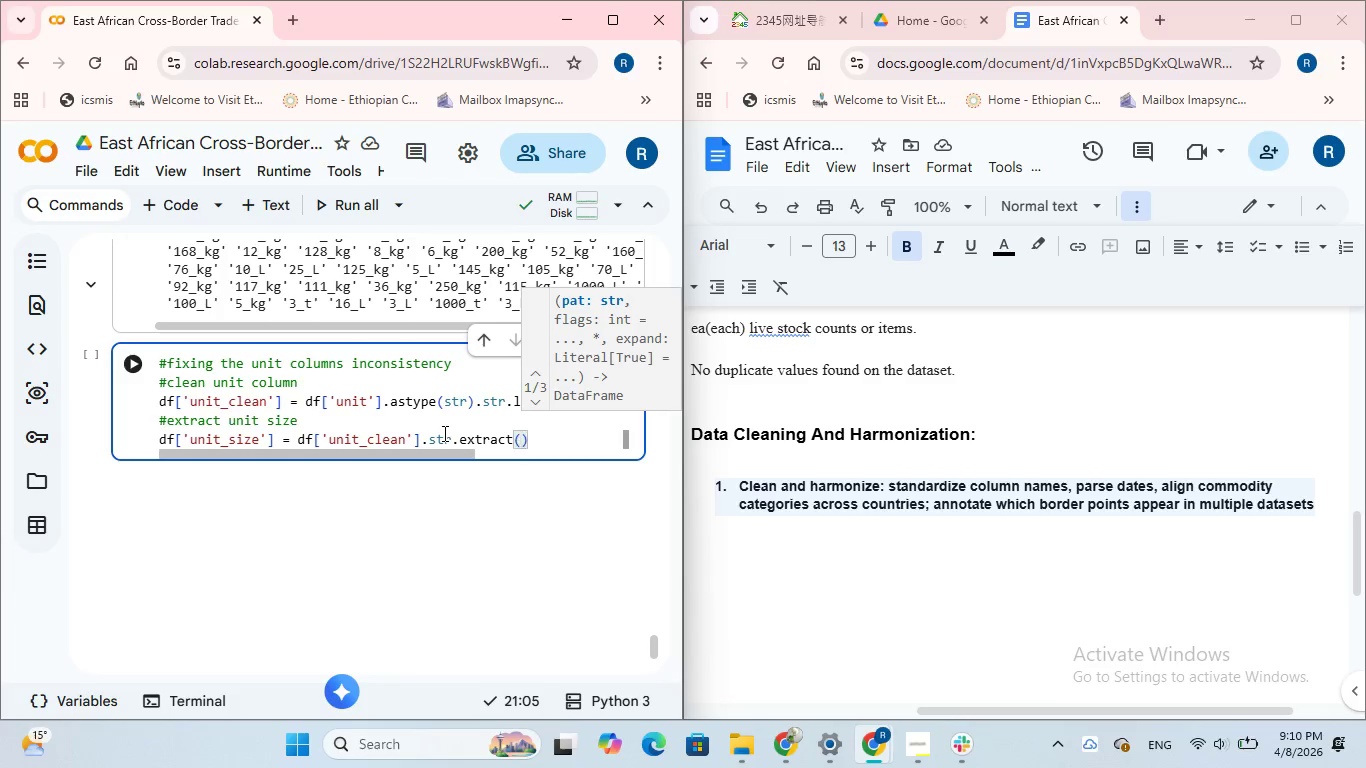 
key(R)
 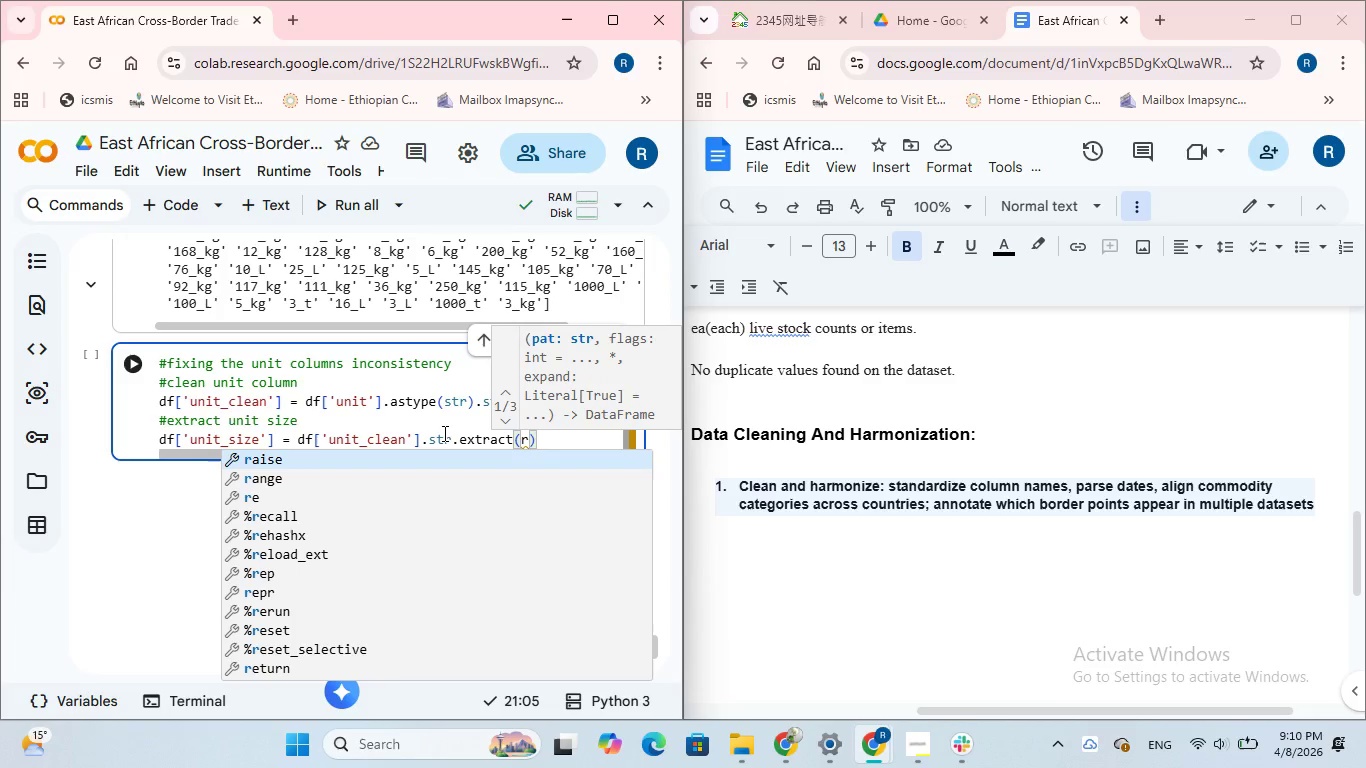 
key(Quote)
 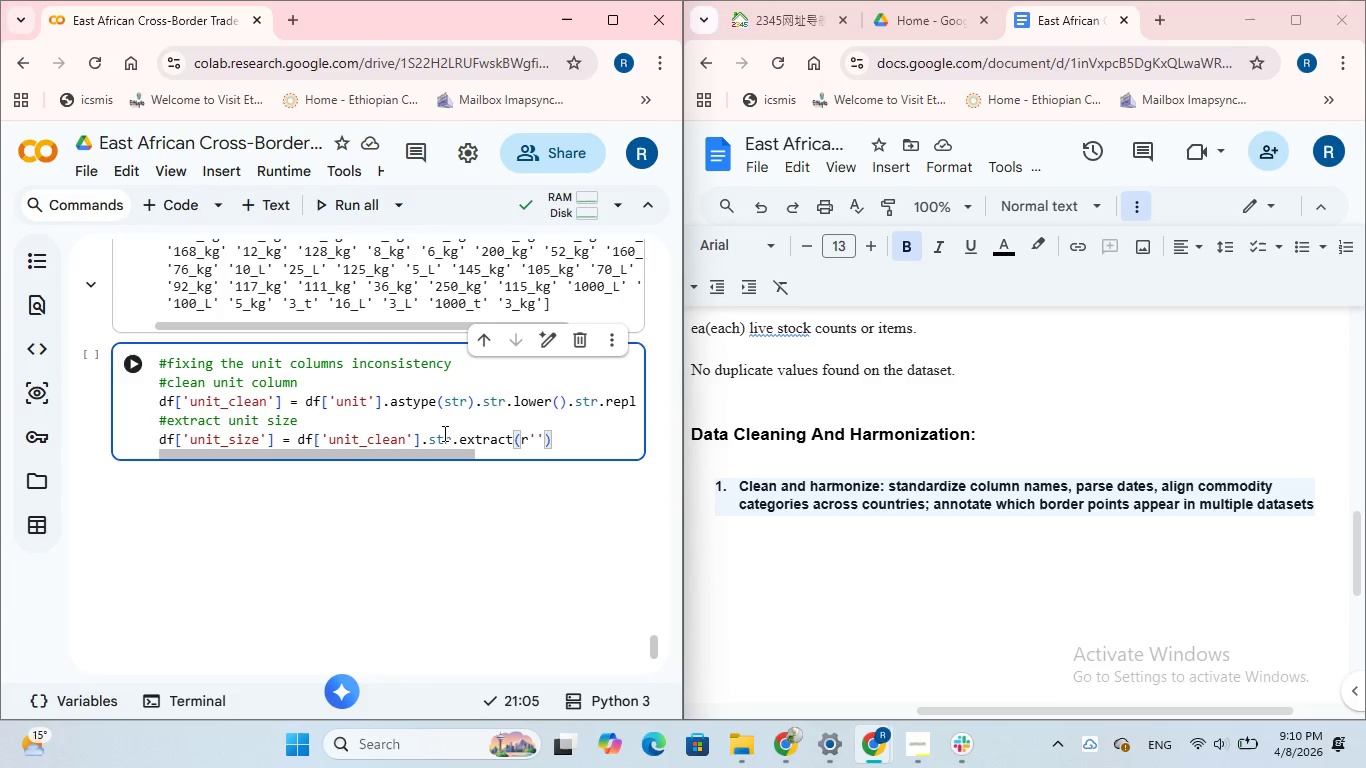 
key(Shift+9)
 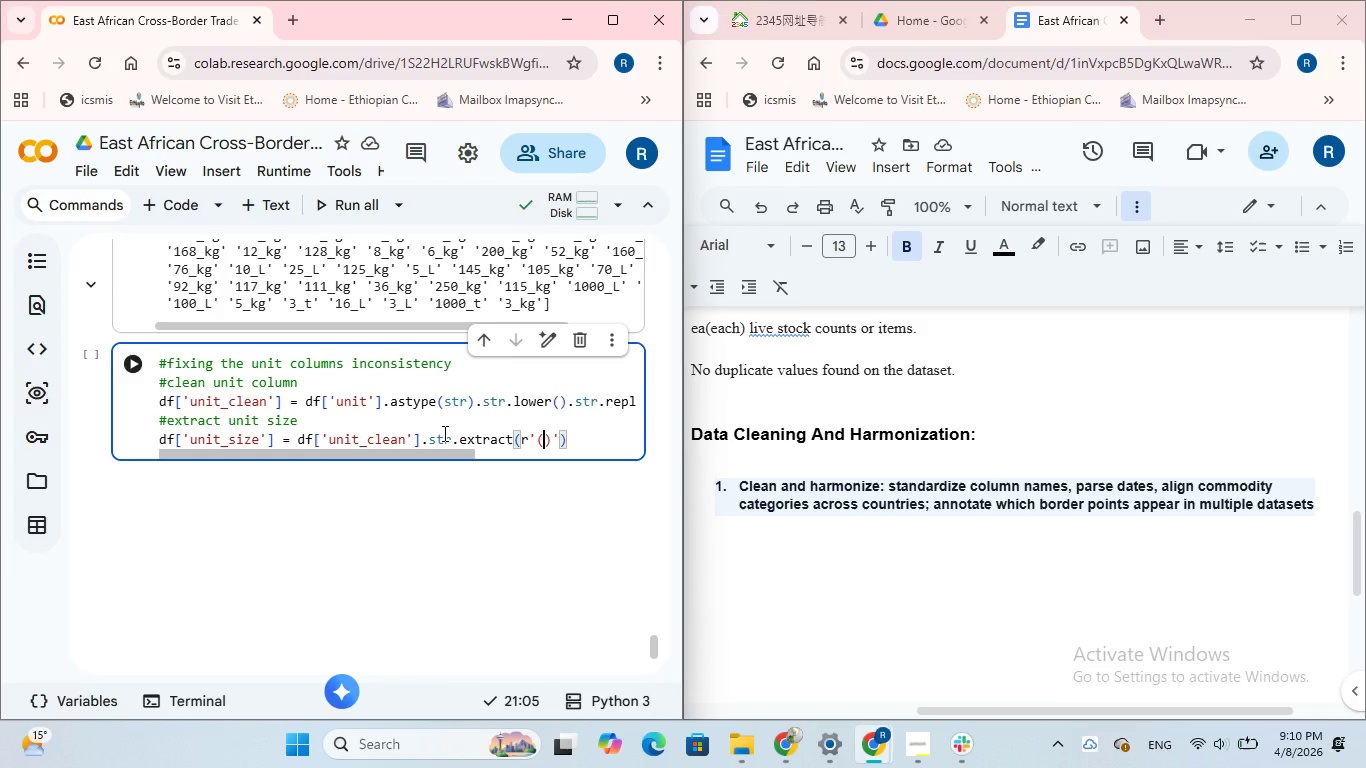 
wait(5.39)
 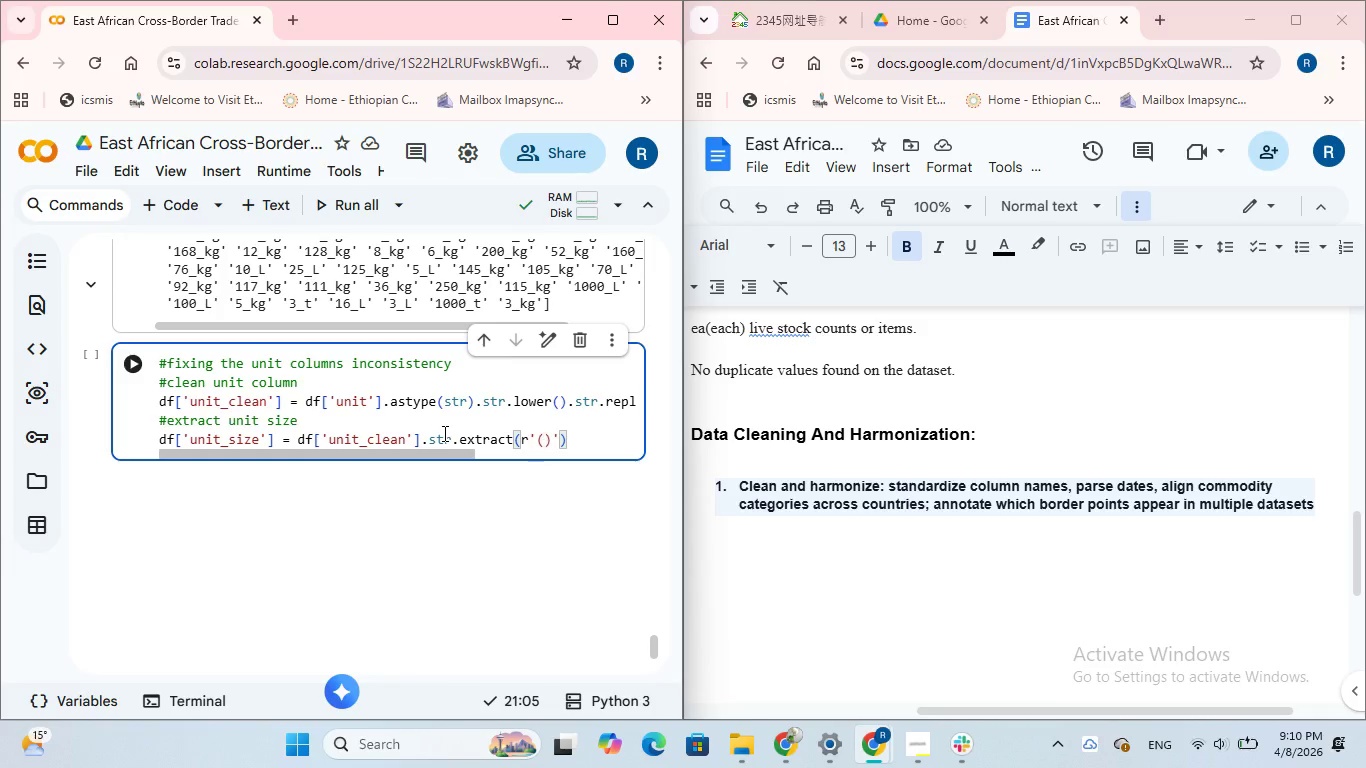 
key(D)
 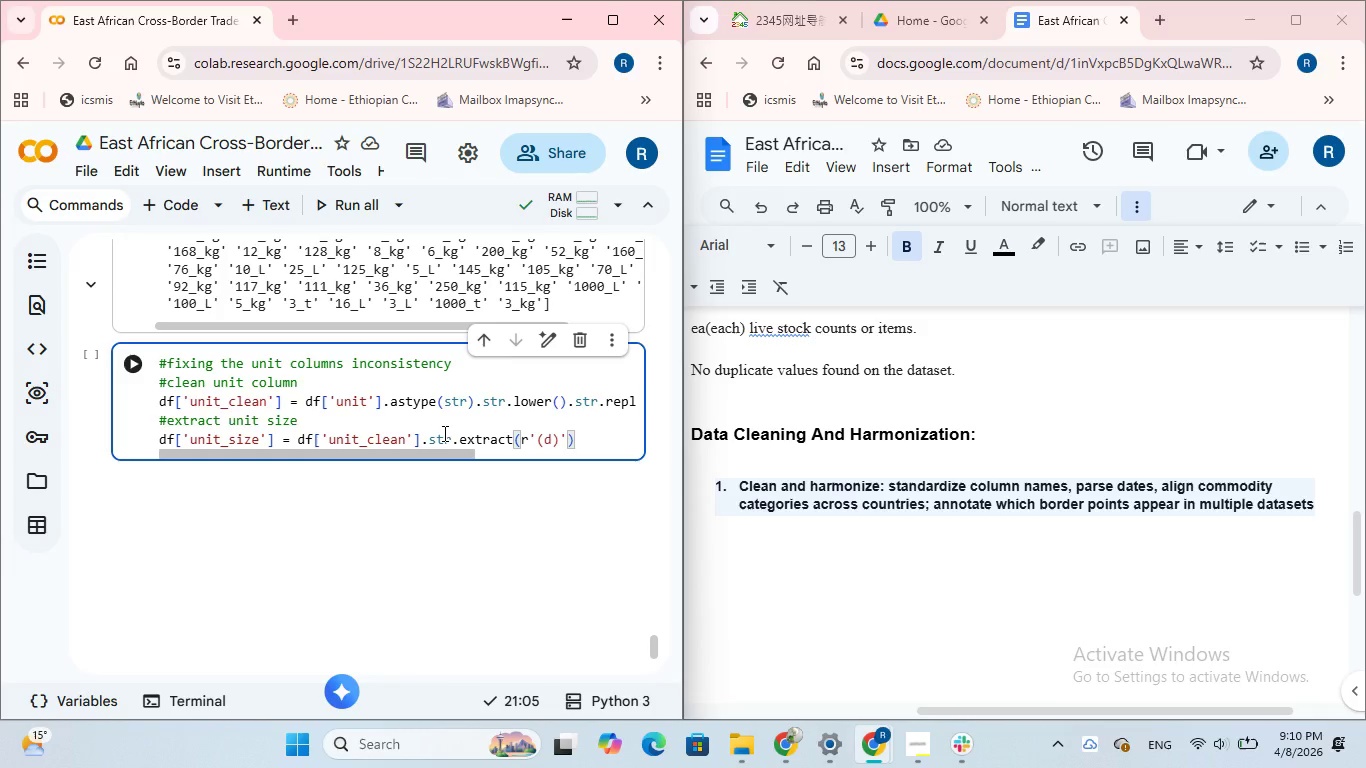 
key(Shift+Equal)
 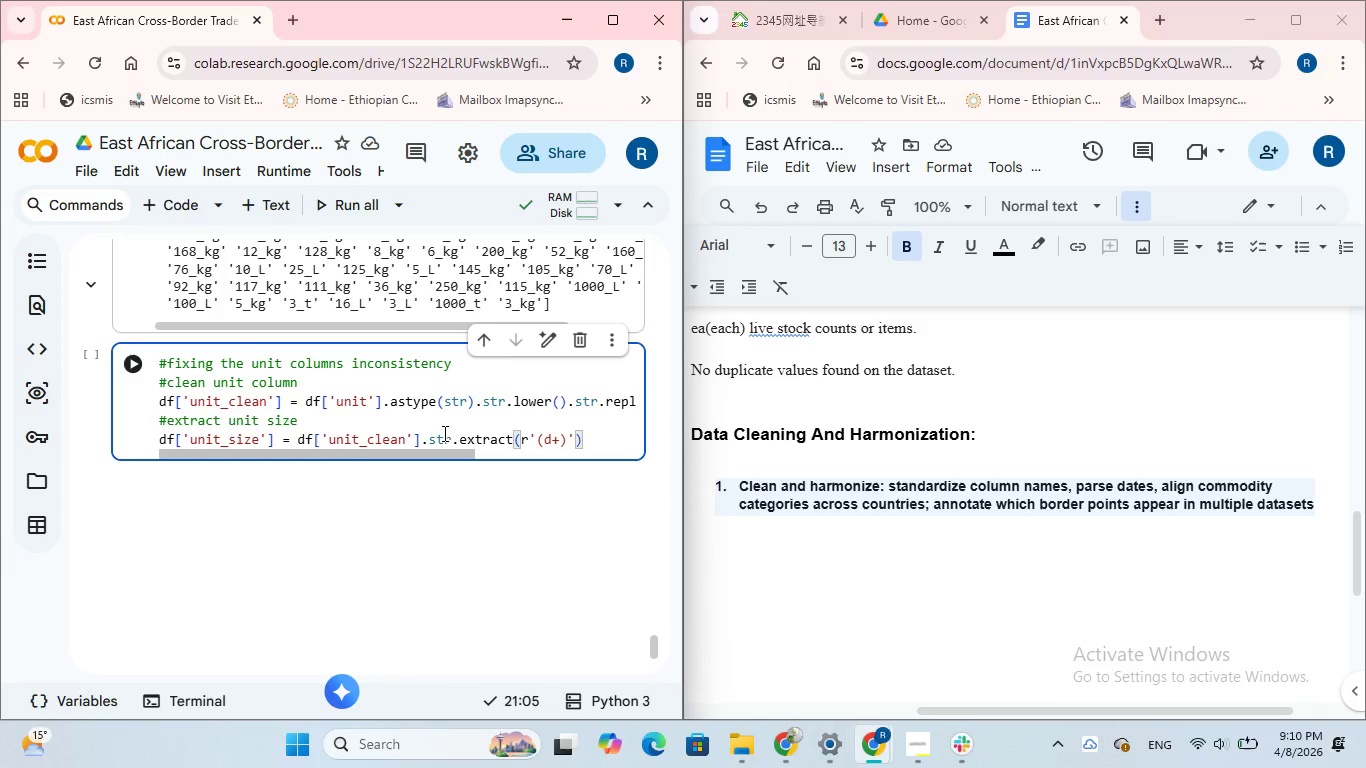 
key(Shift+0)
 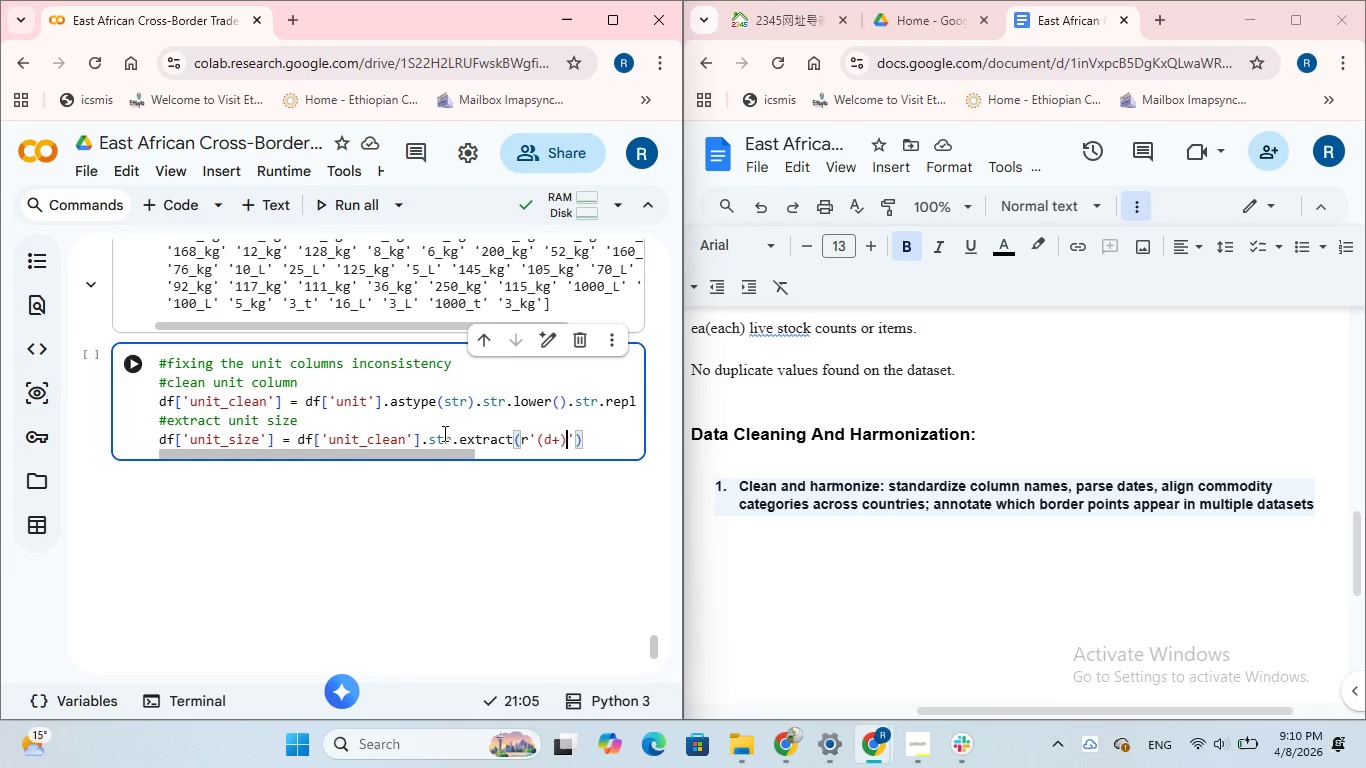 
key(Quote)
 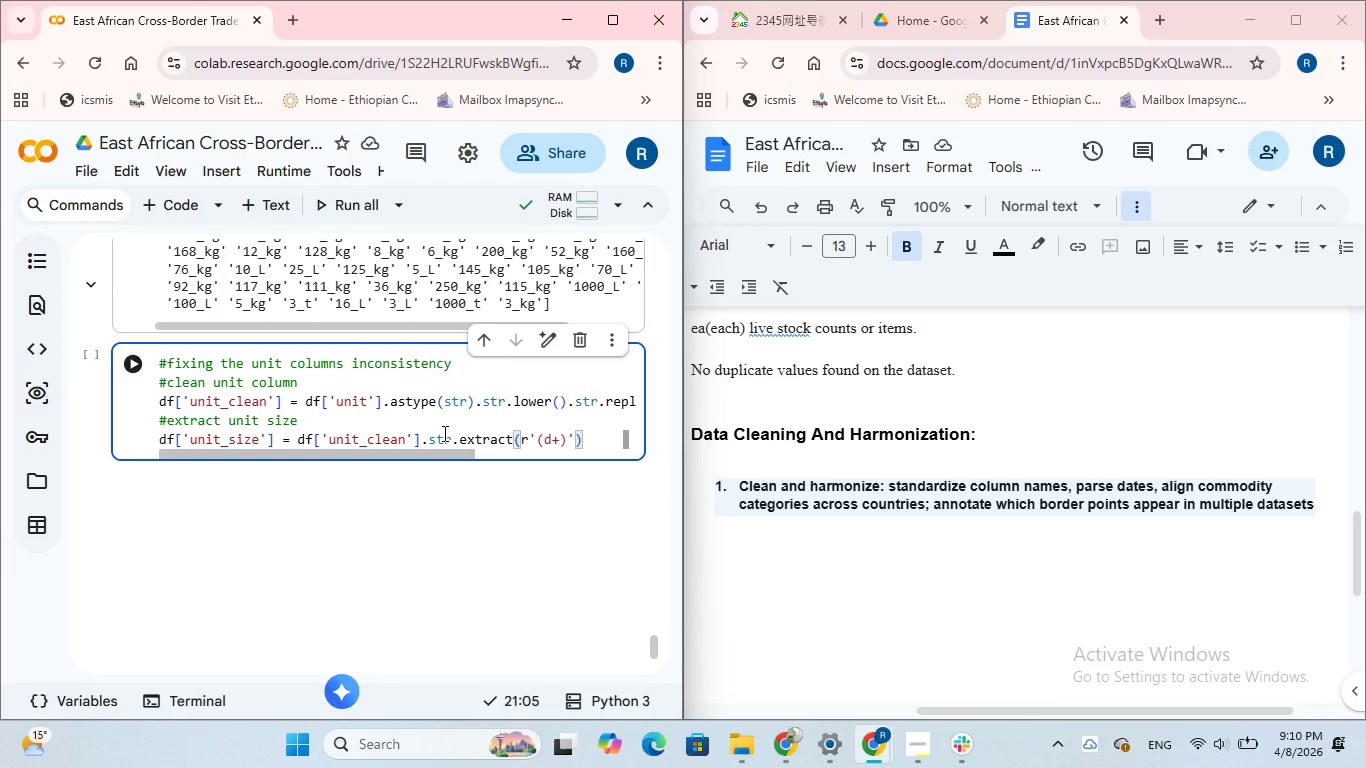 
wait(6.17)
 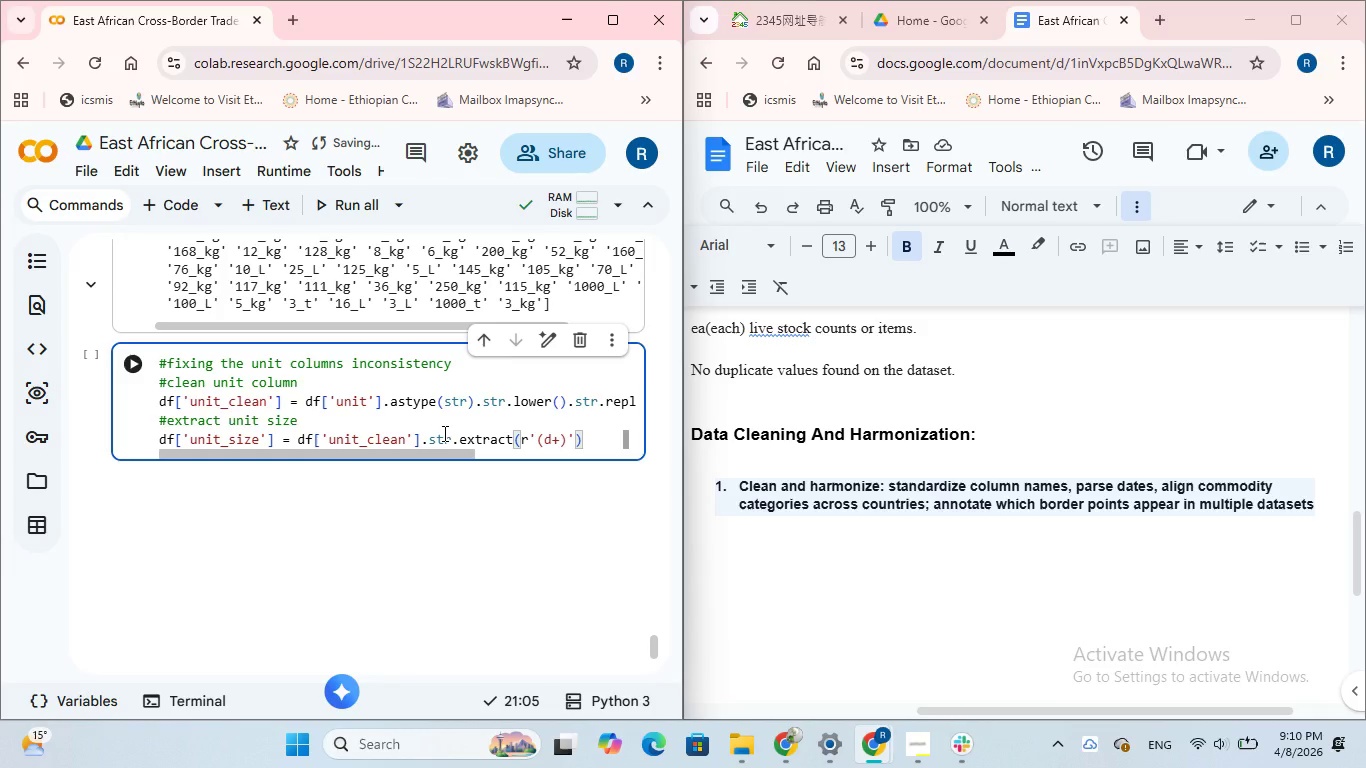 
key(ArrowRight)
 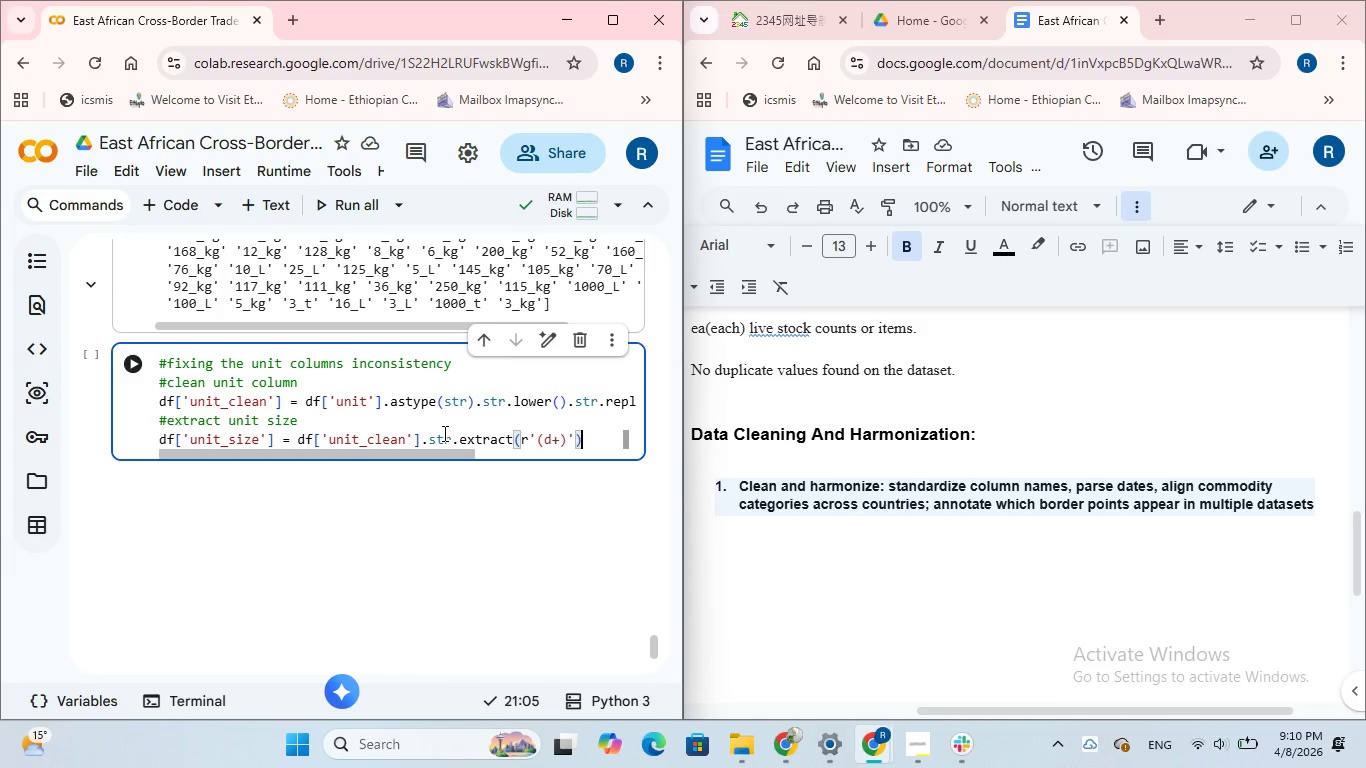 
key(BracketLeft)
 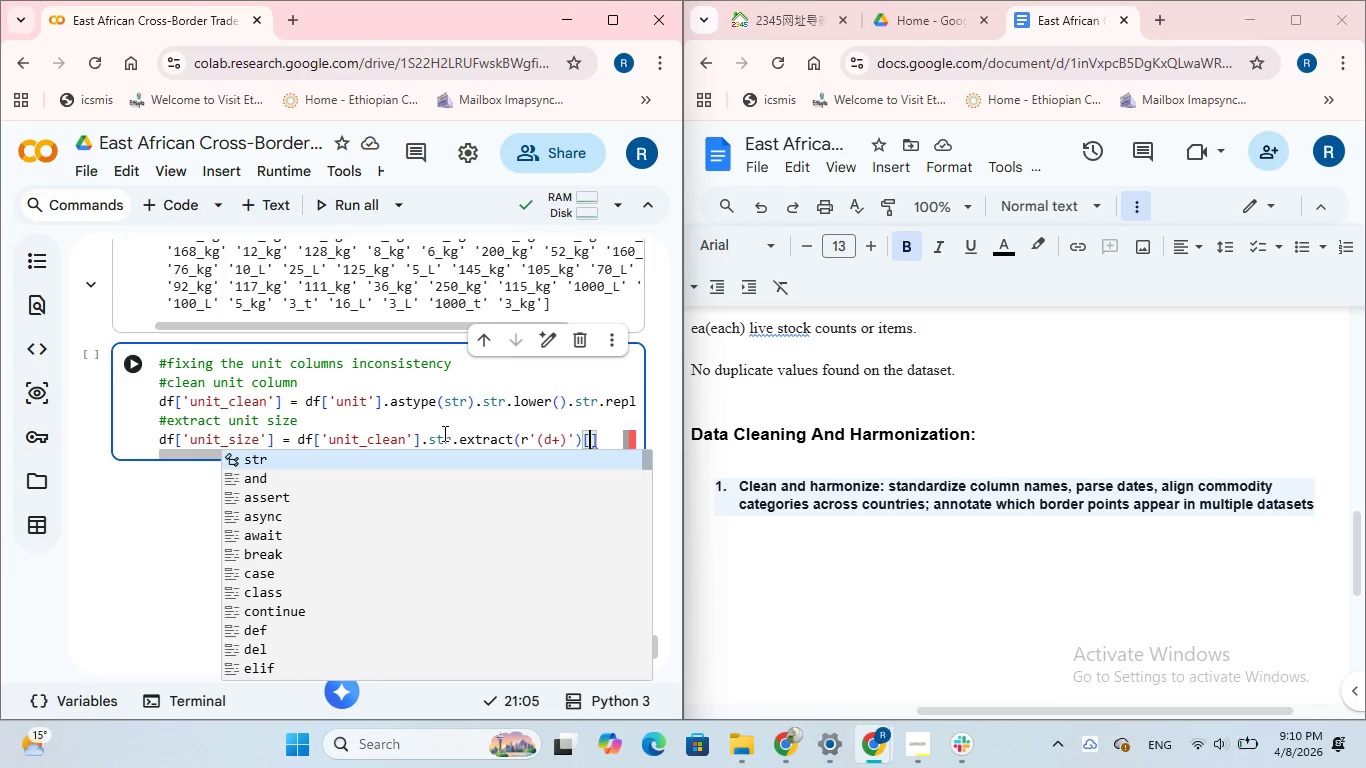 
key(0)
 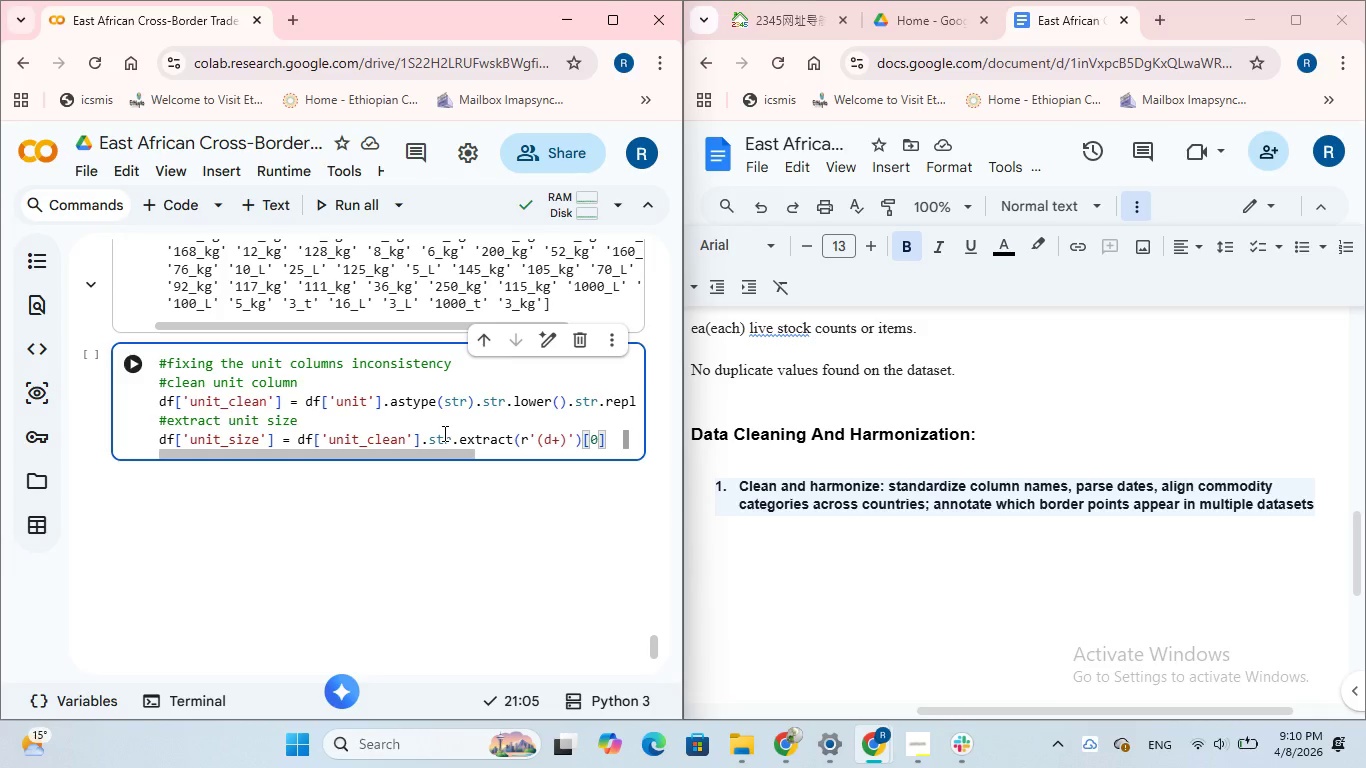 
key(ArrowRight)
 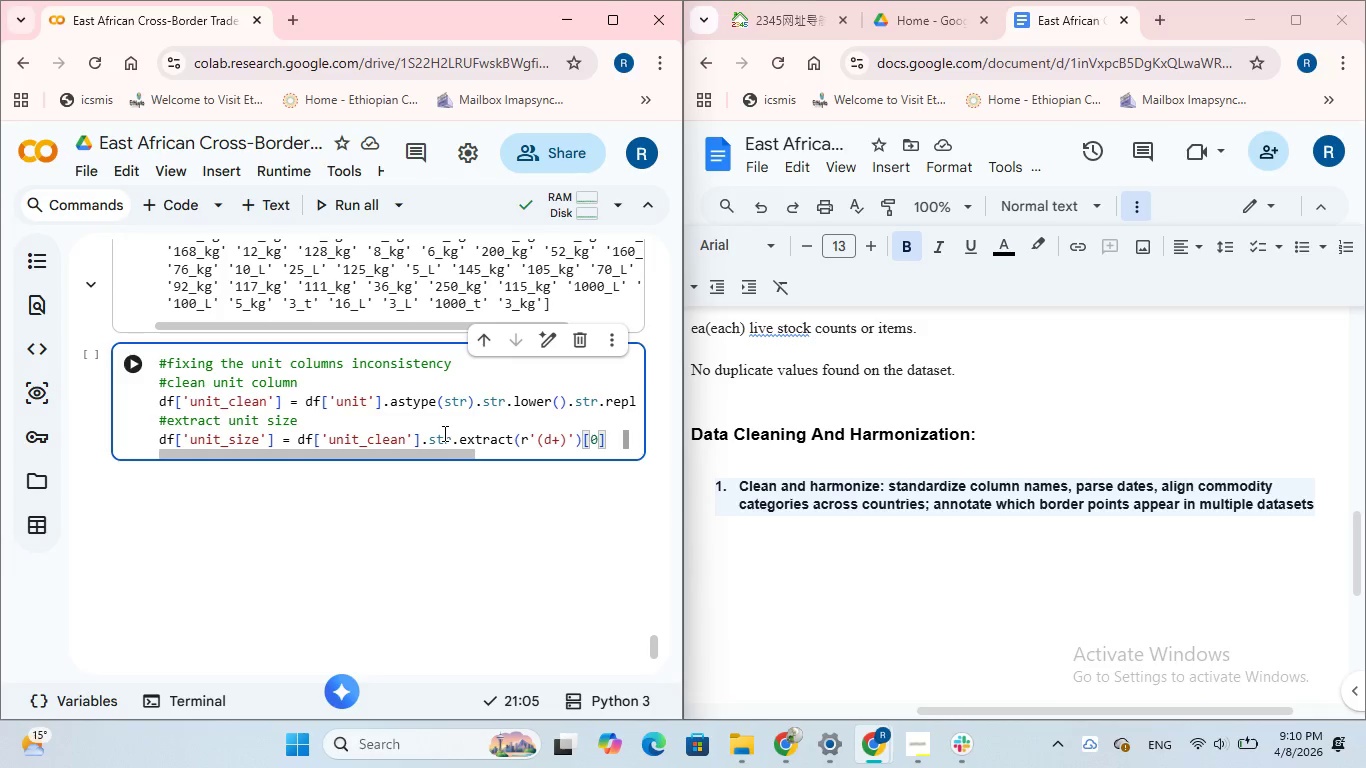 
type(.astype()
 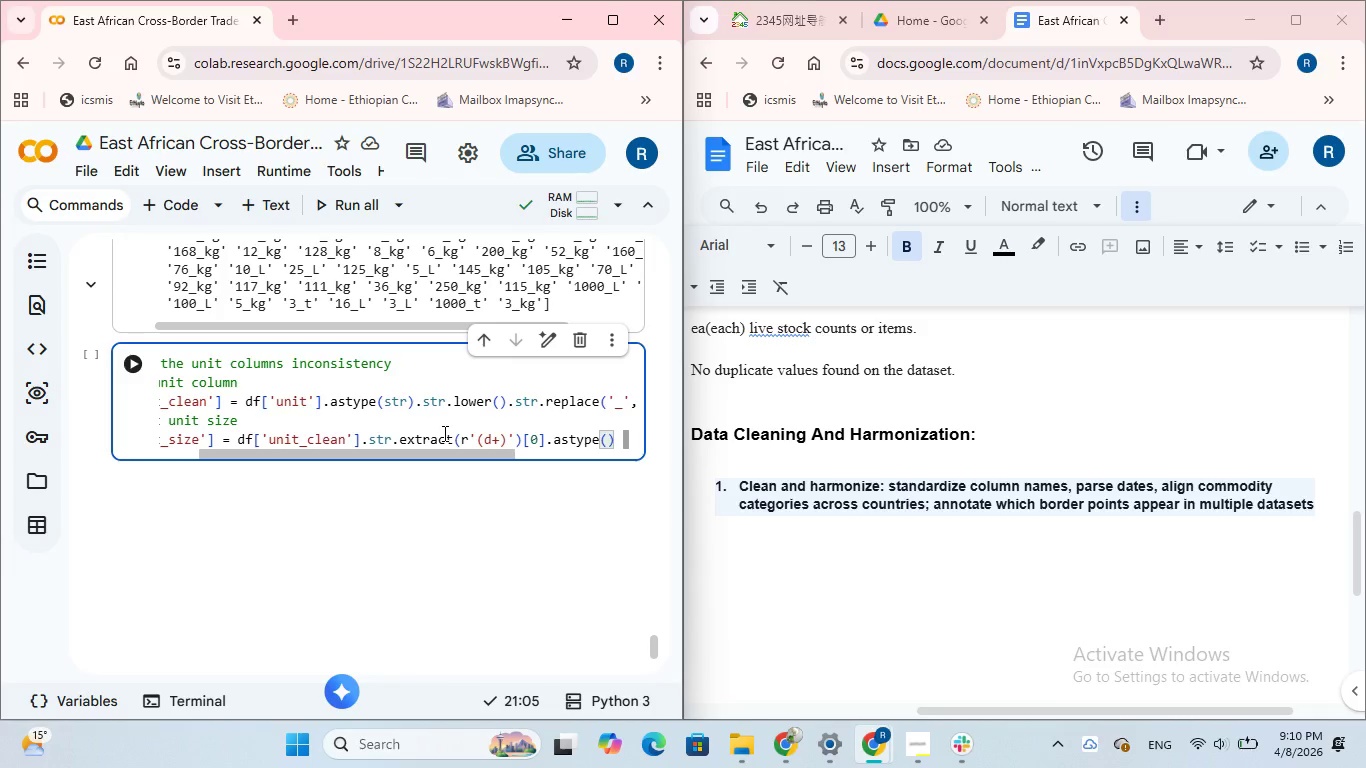 
type(float)
 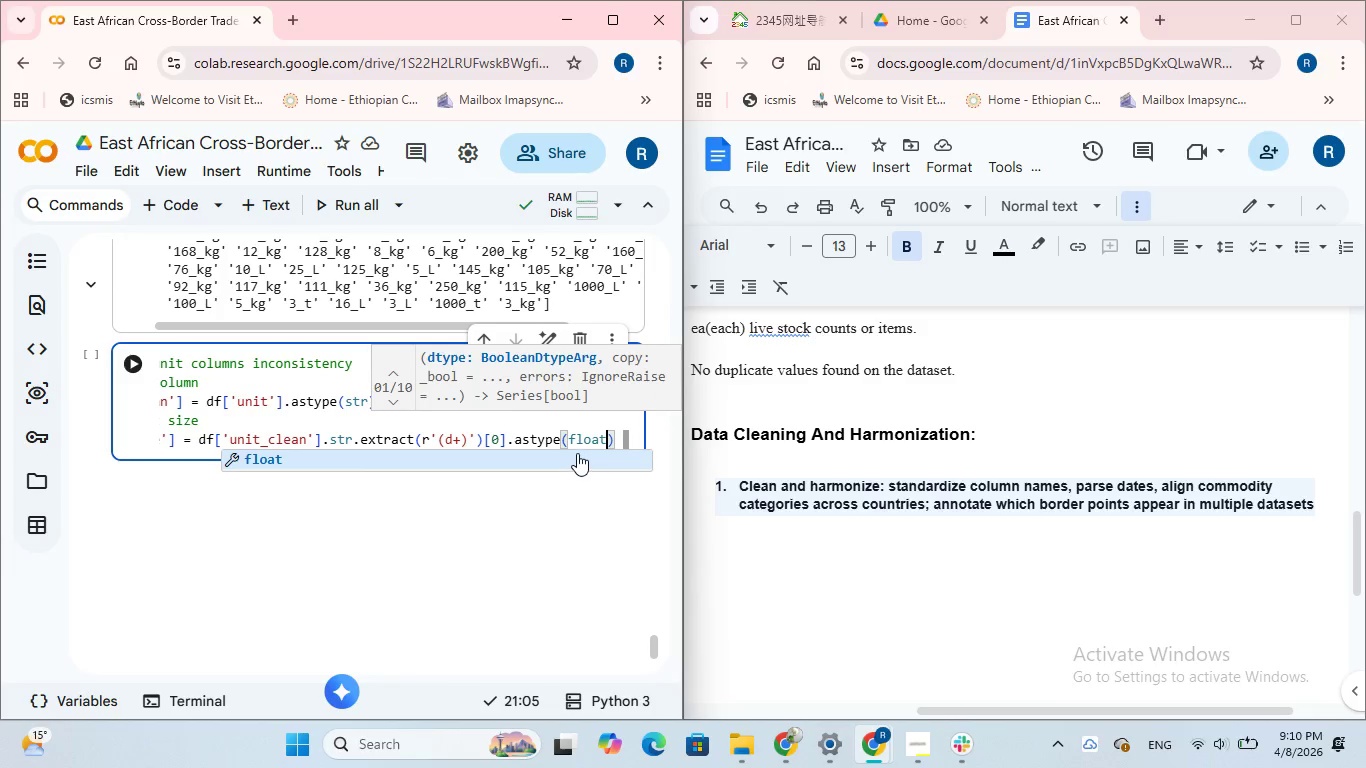 
left_click([364, 533])
 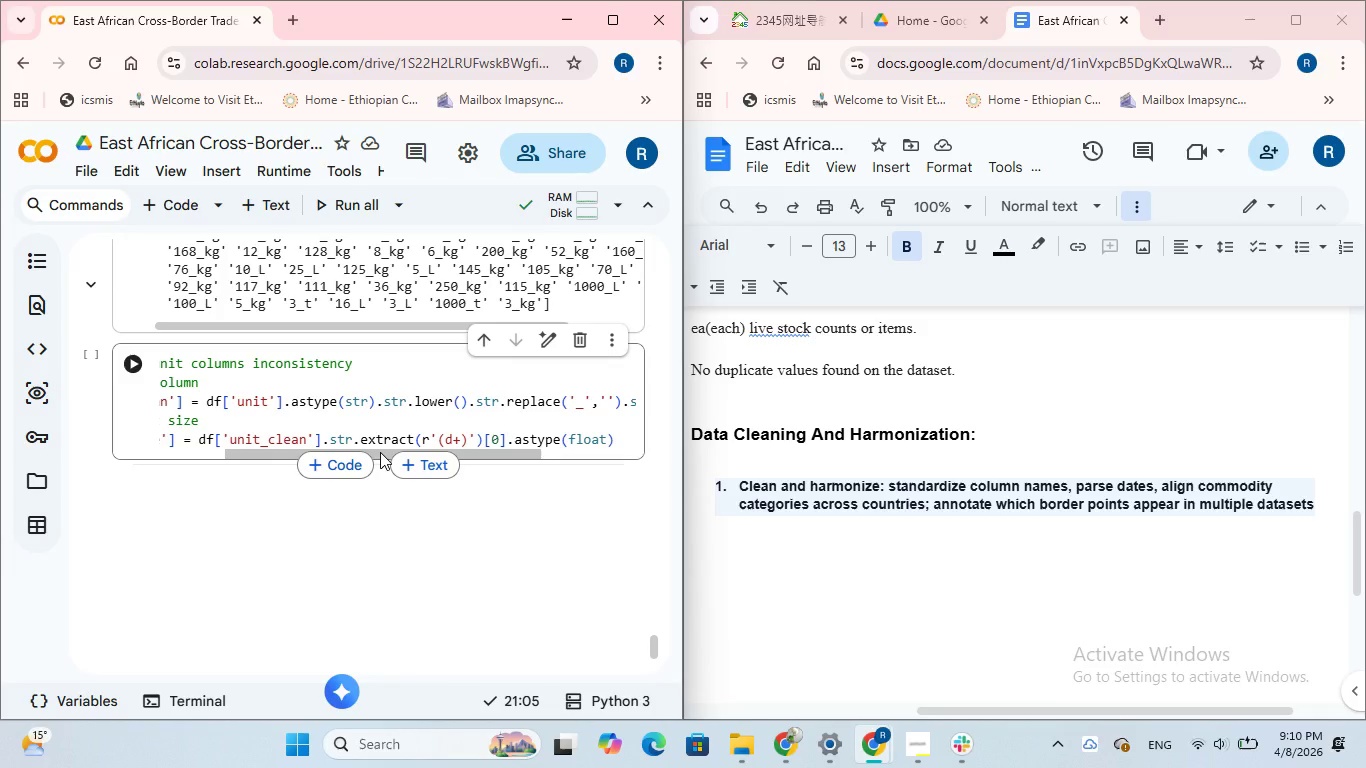 
left_click_drag(start_coordinate=[380, 452], to_coordinate=[263, 455])
 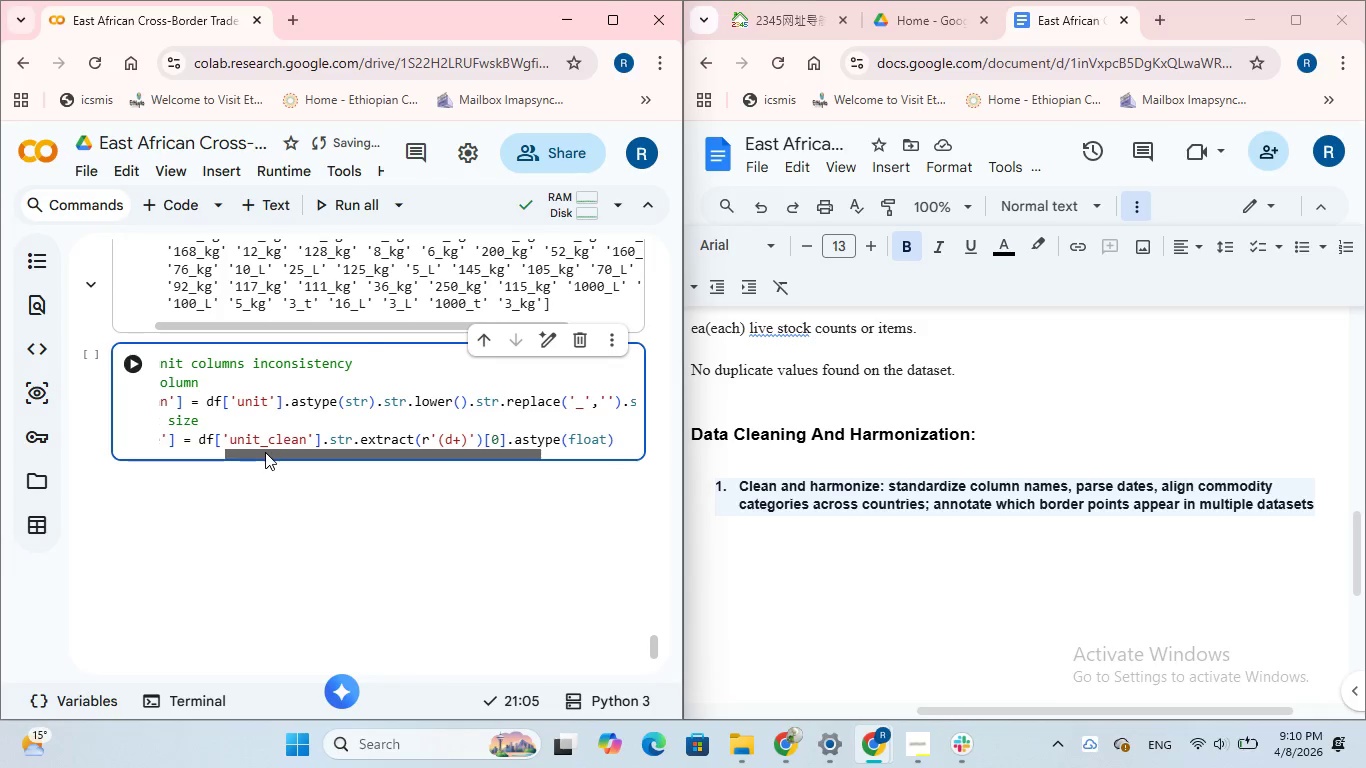 
left_click_drag(start_coordinate=[265, 452], to_coordinate=[465, 476])
 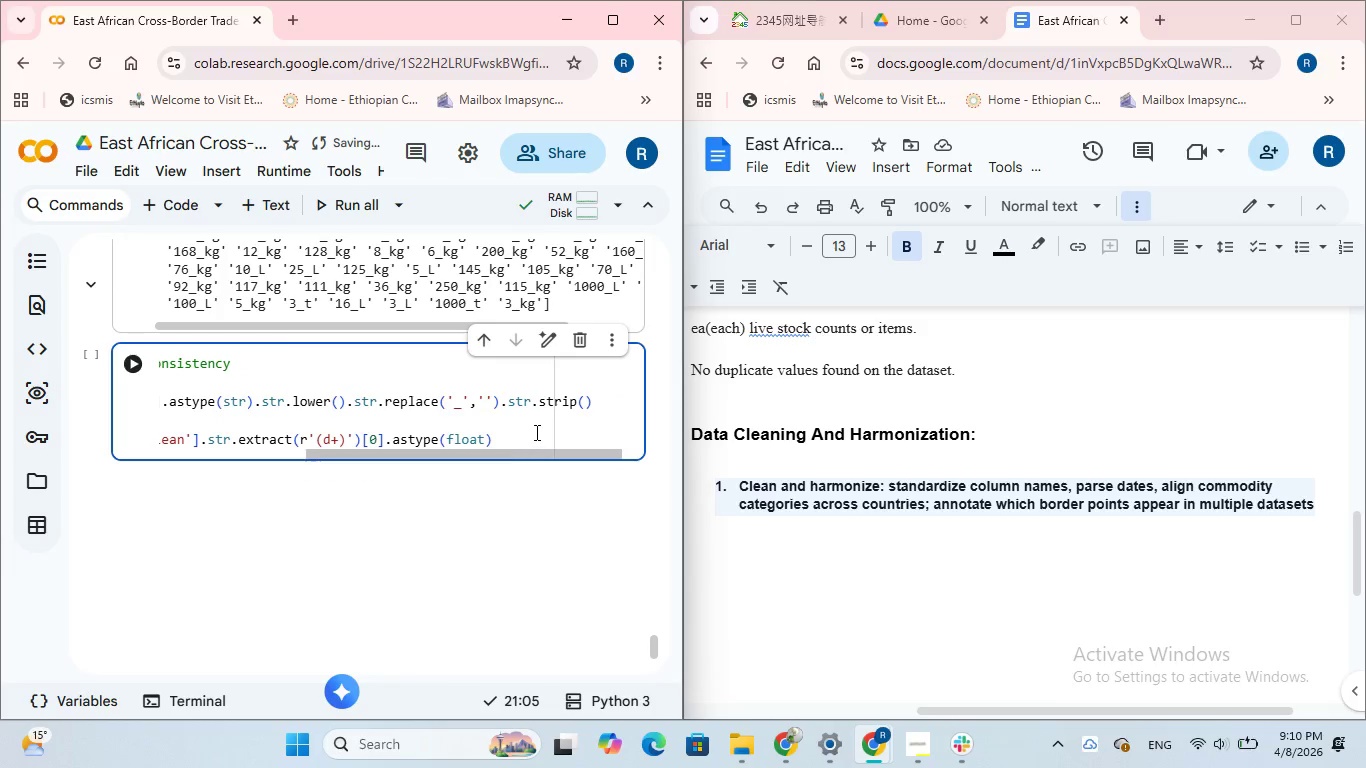 
left_click([535, 432])
 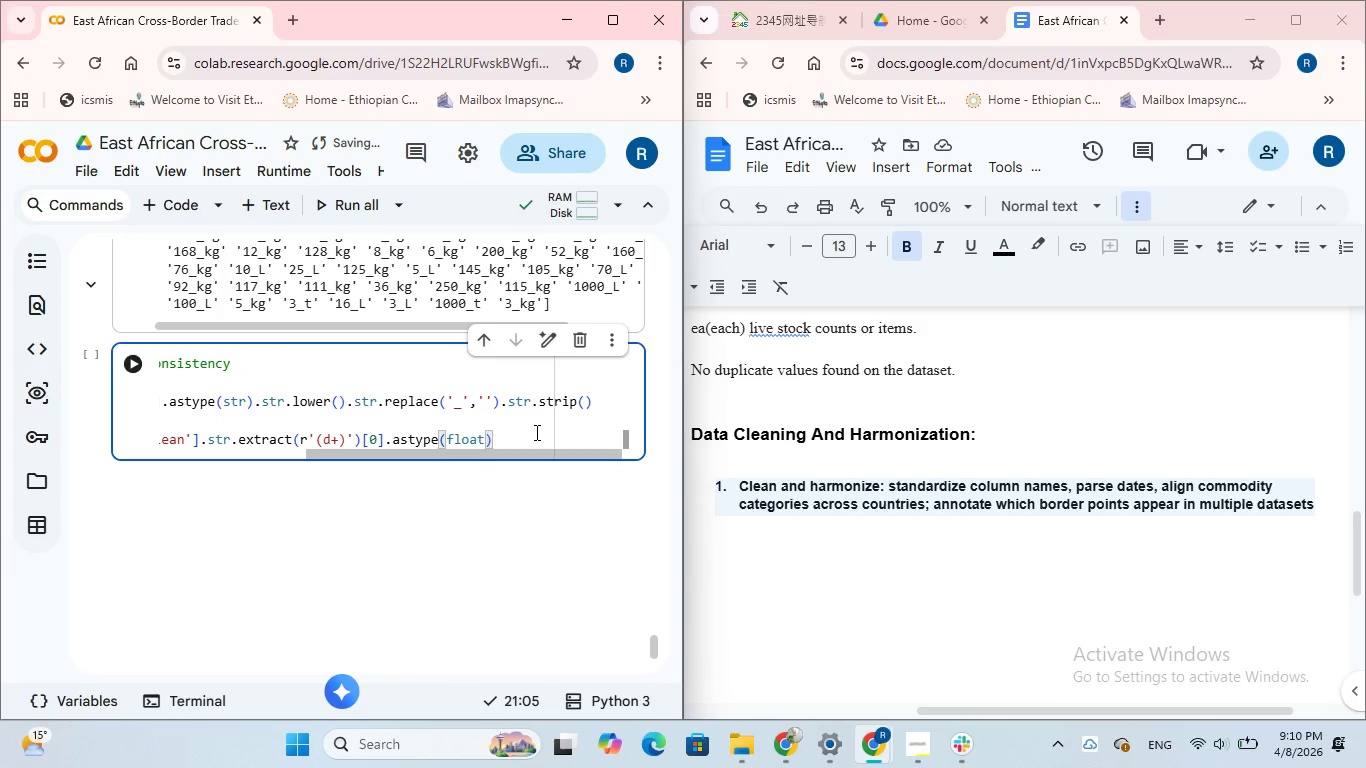 
key(Enter)
 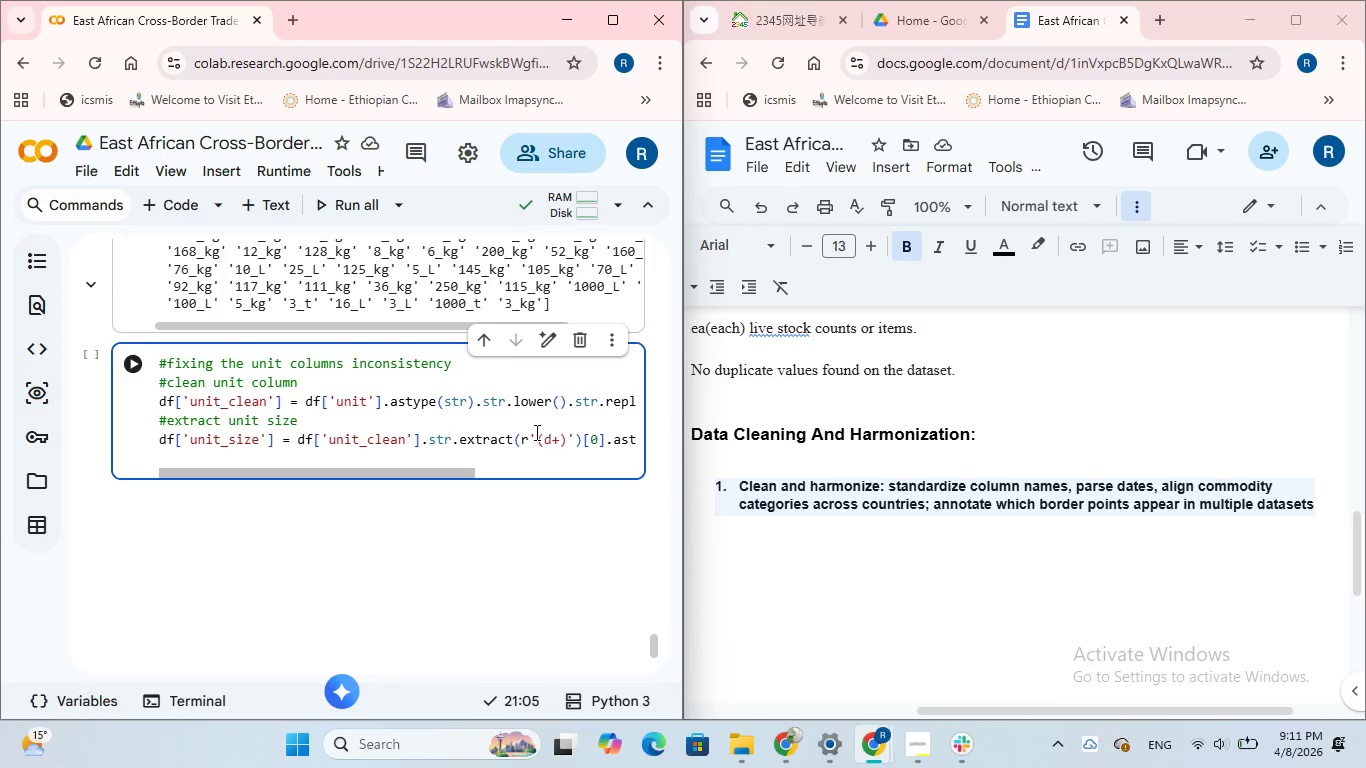 
wait(9.38)
 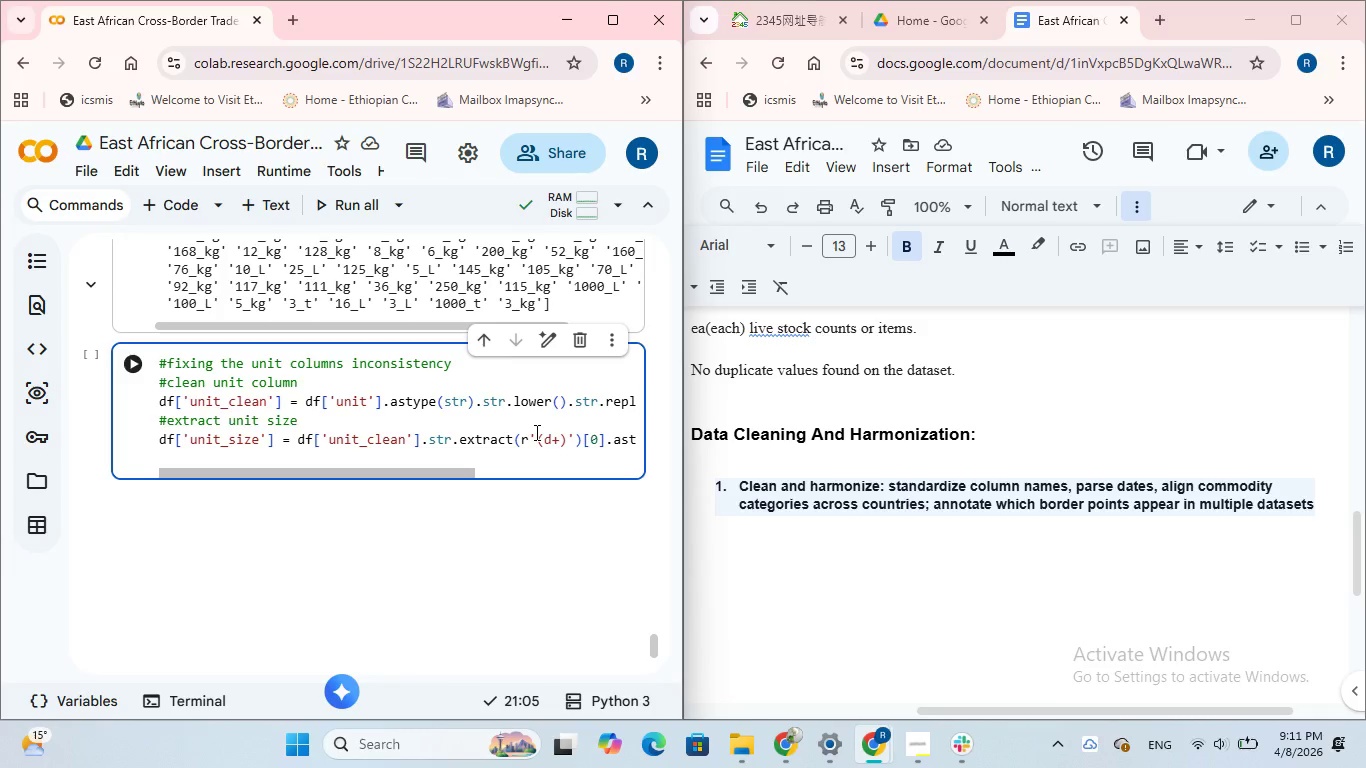 
type(df)
 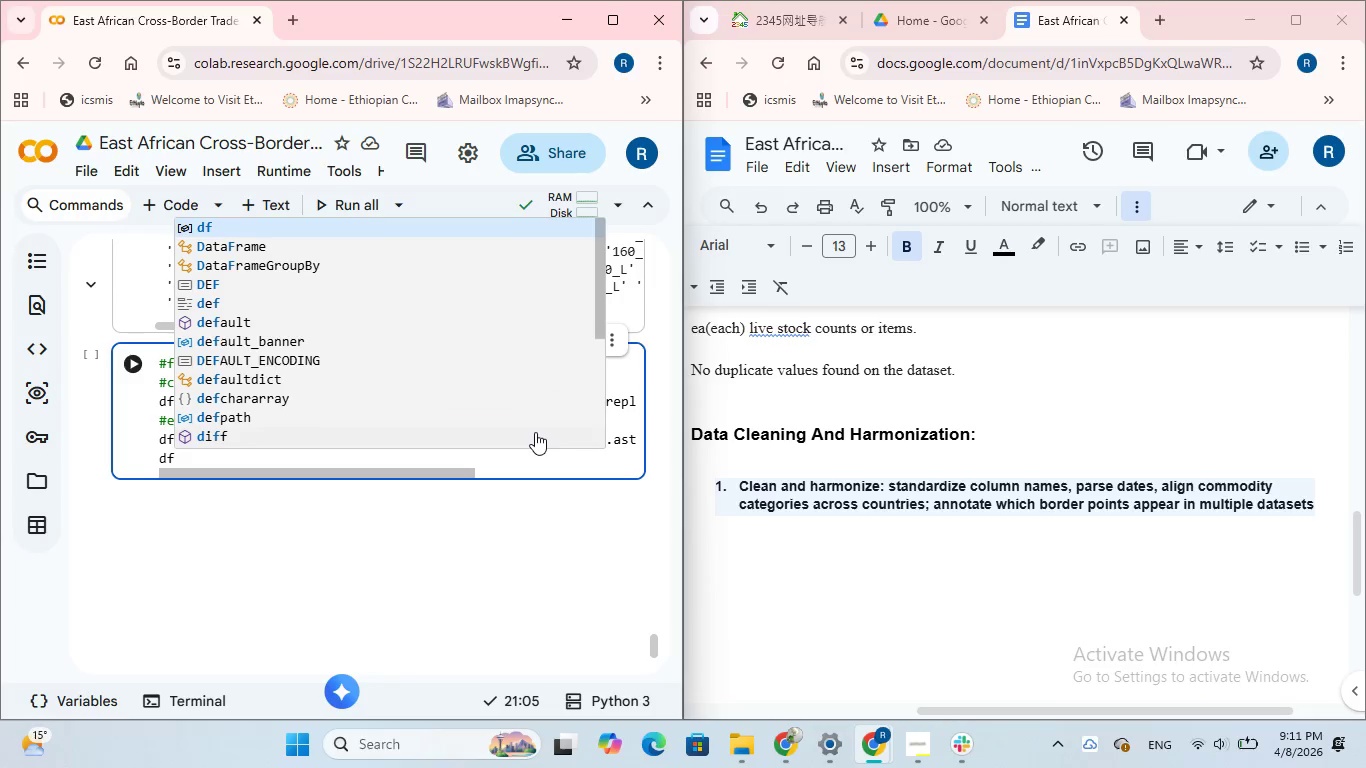 
type(['unit_size)
 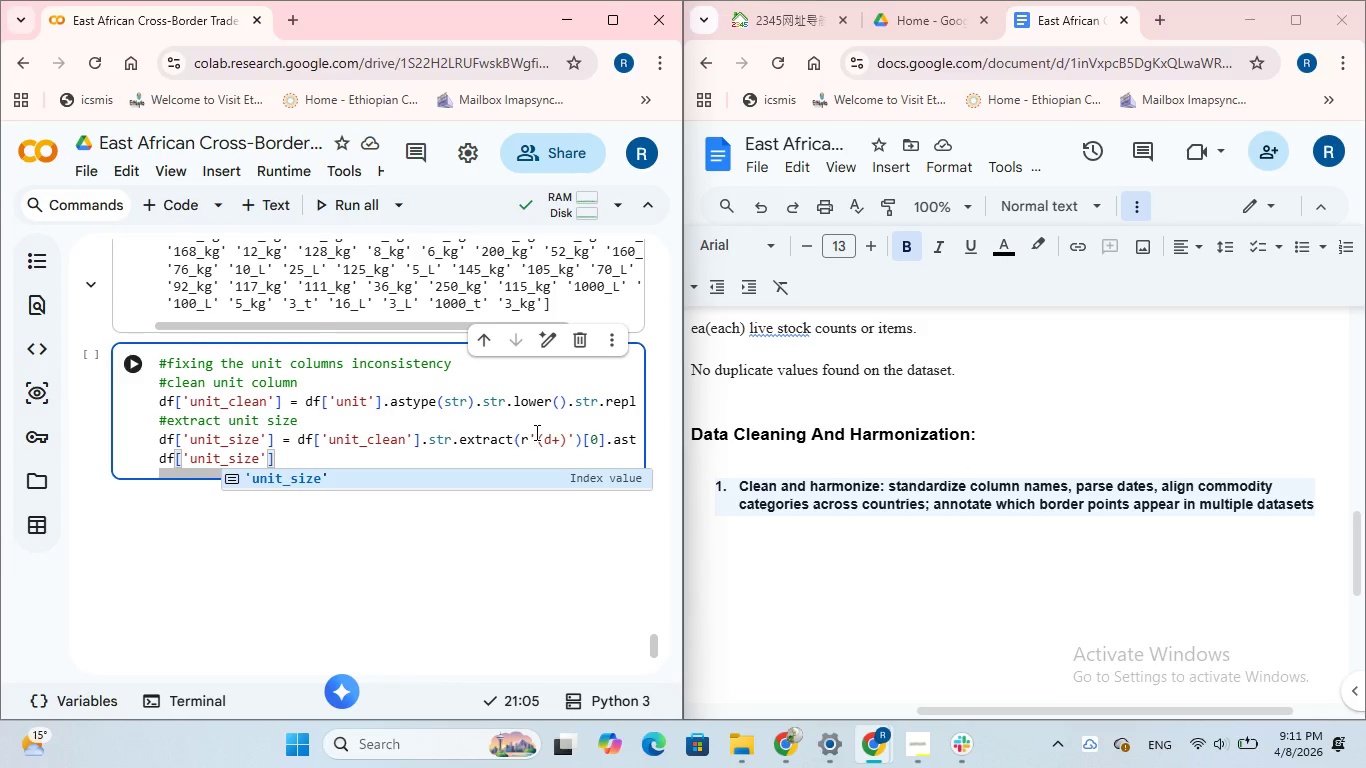 
key(ArrowRight)
 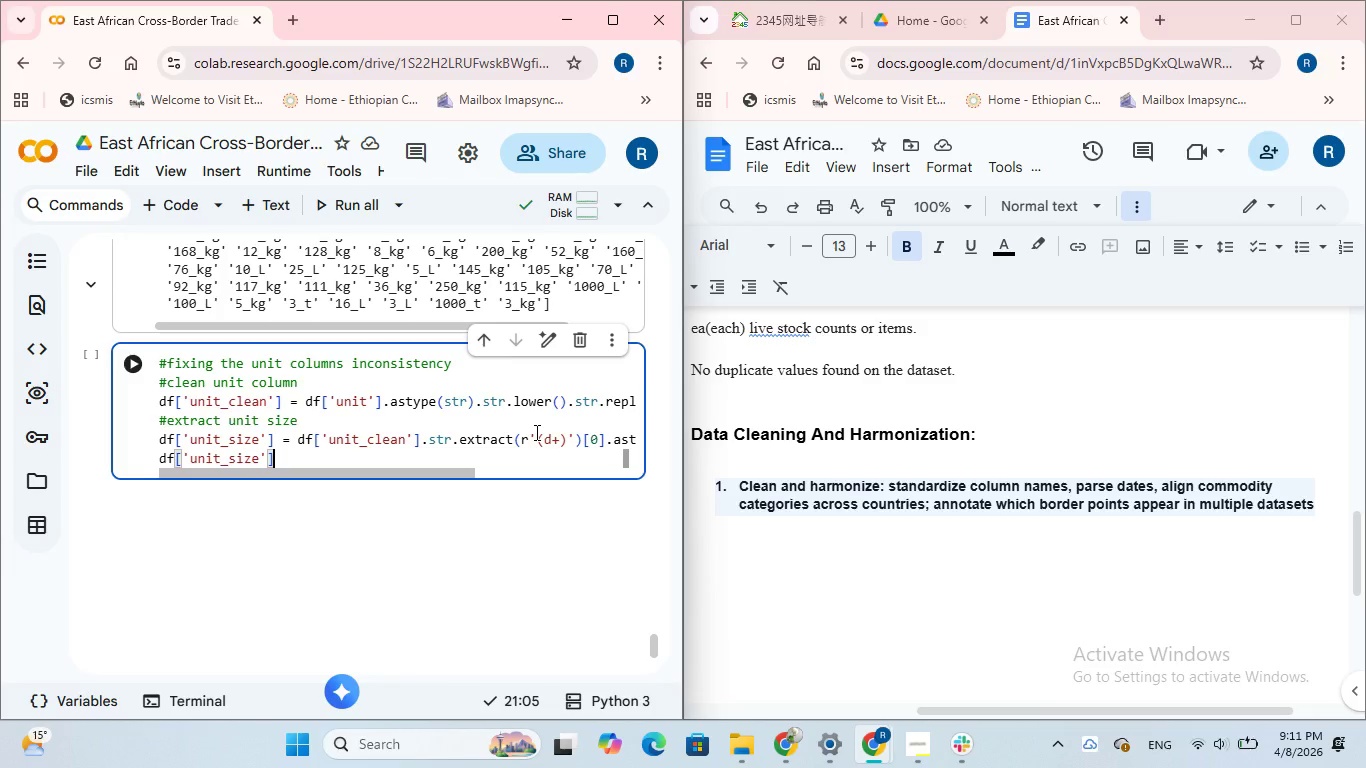 
key(ArrowRight)
 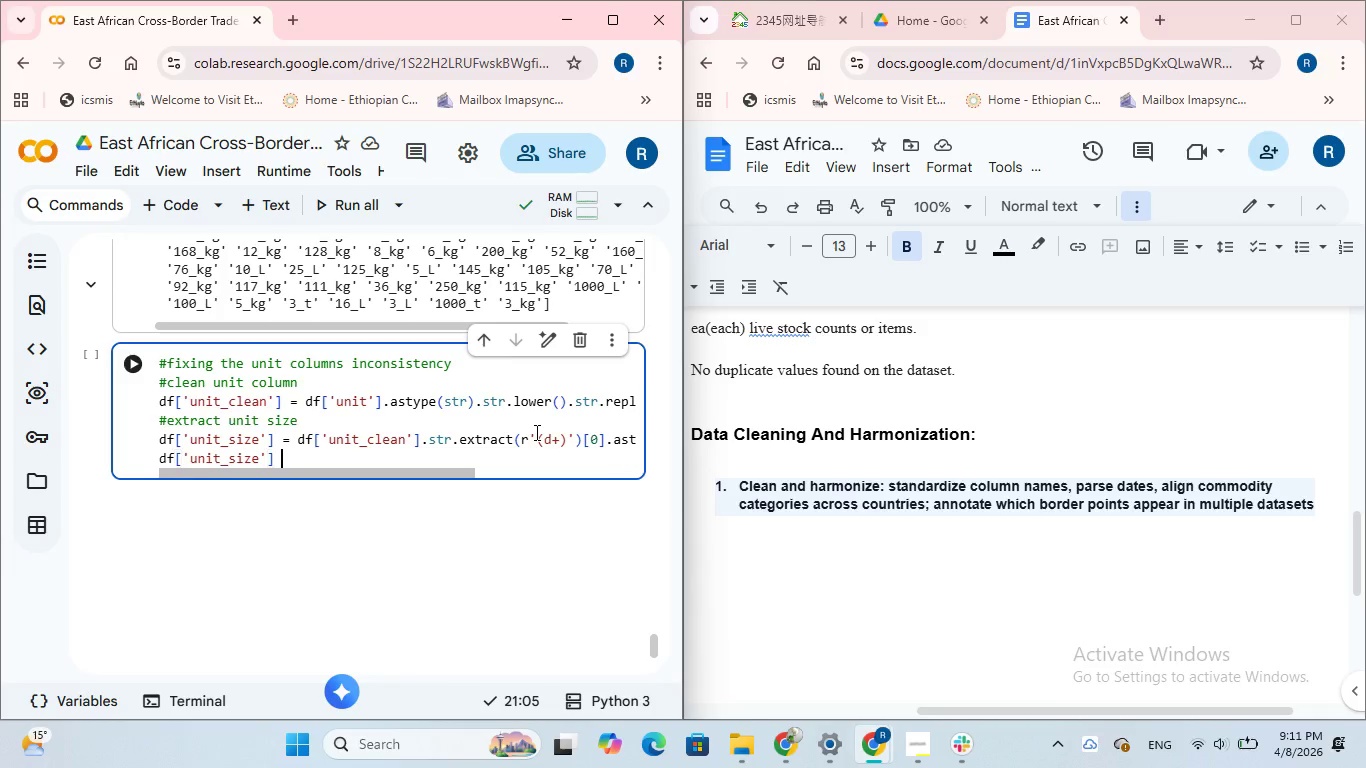 
type( = df['unit_size)
 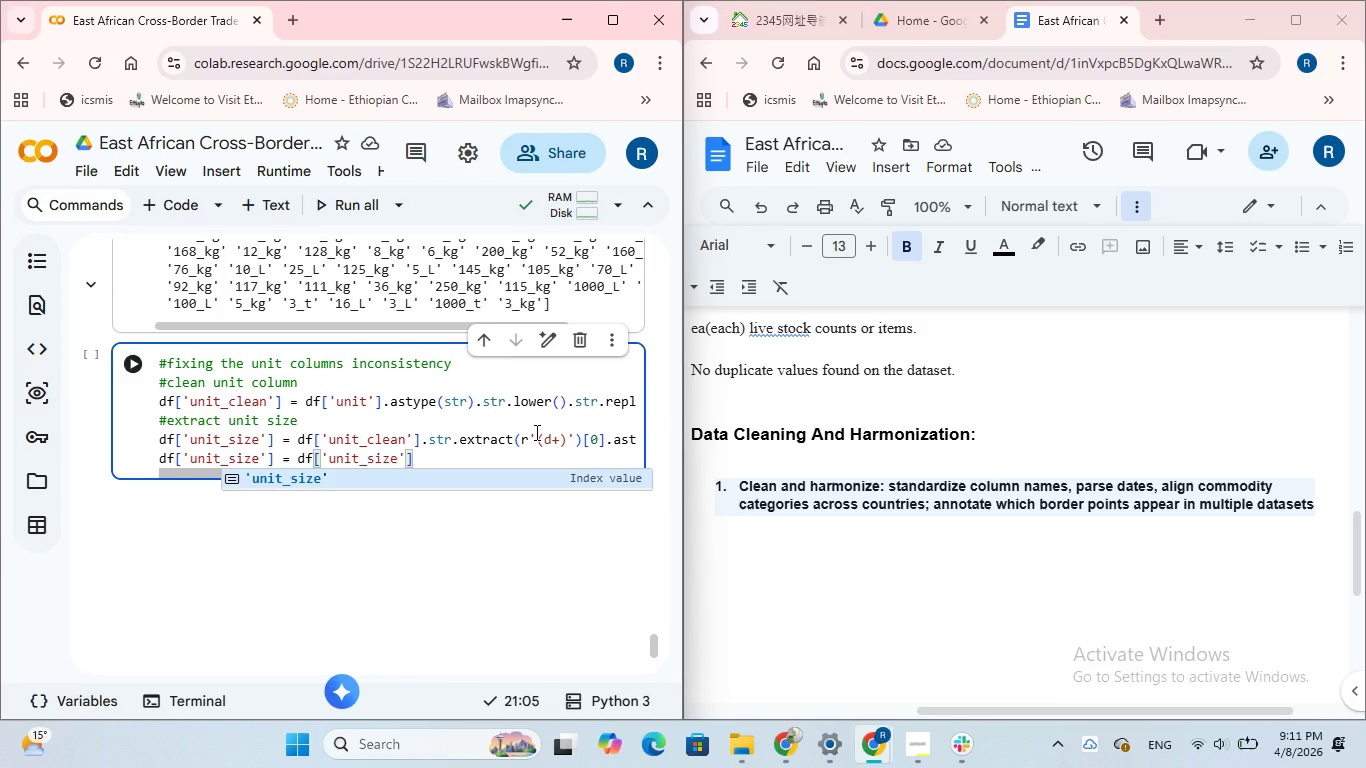 
wait(13.08)
 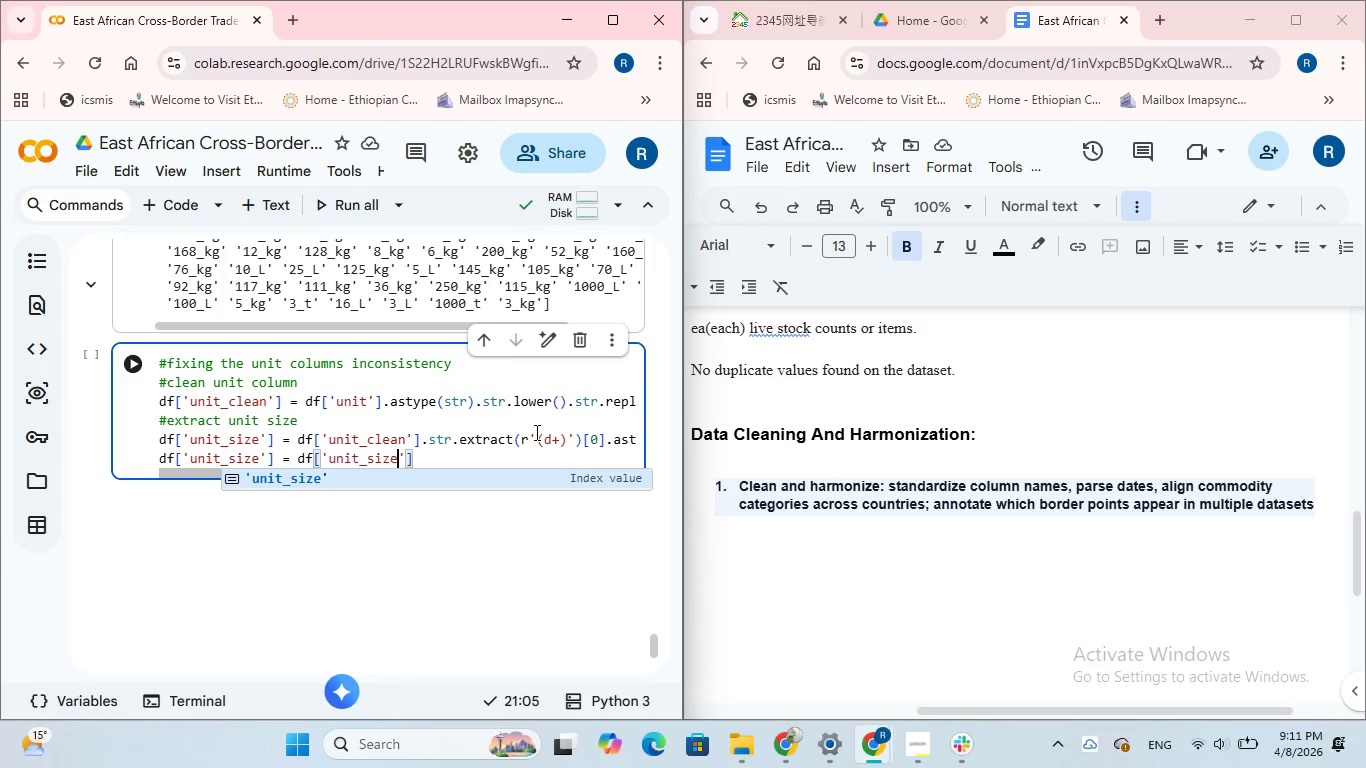 
key(ArrowRight)
 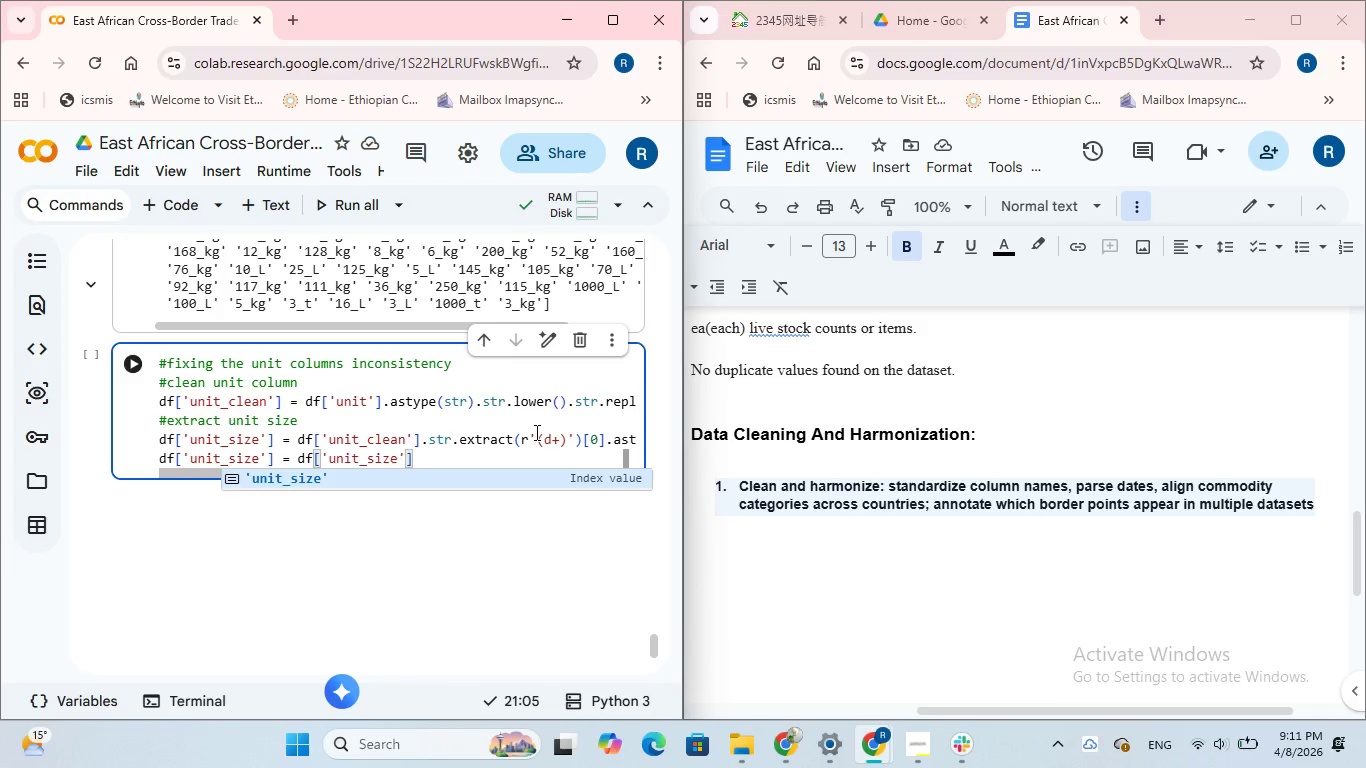 
key(ArrowRight)
 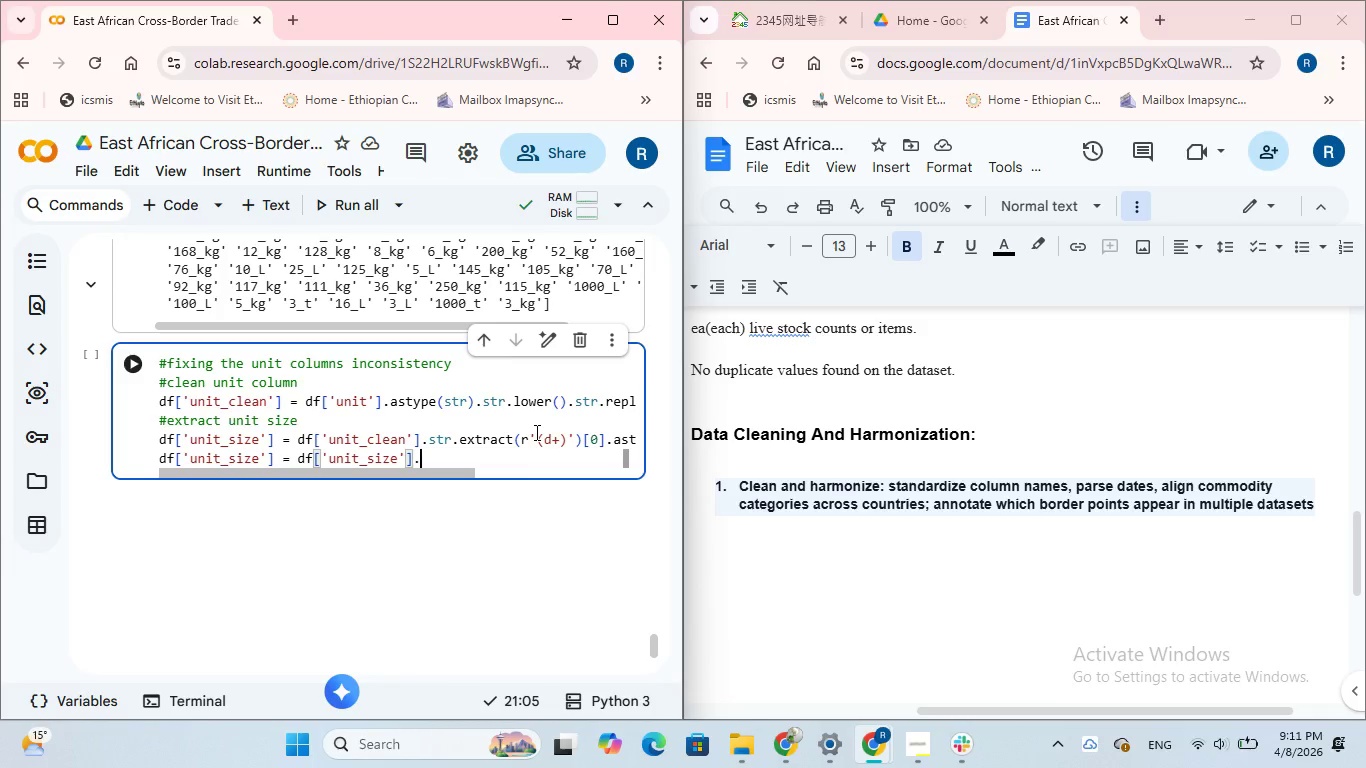 
type(.d)
key(Backspace)
type(fillna()
 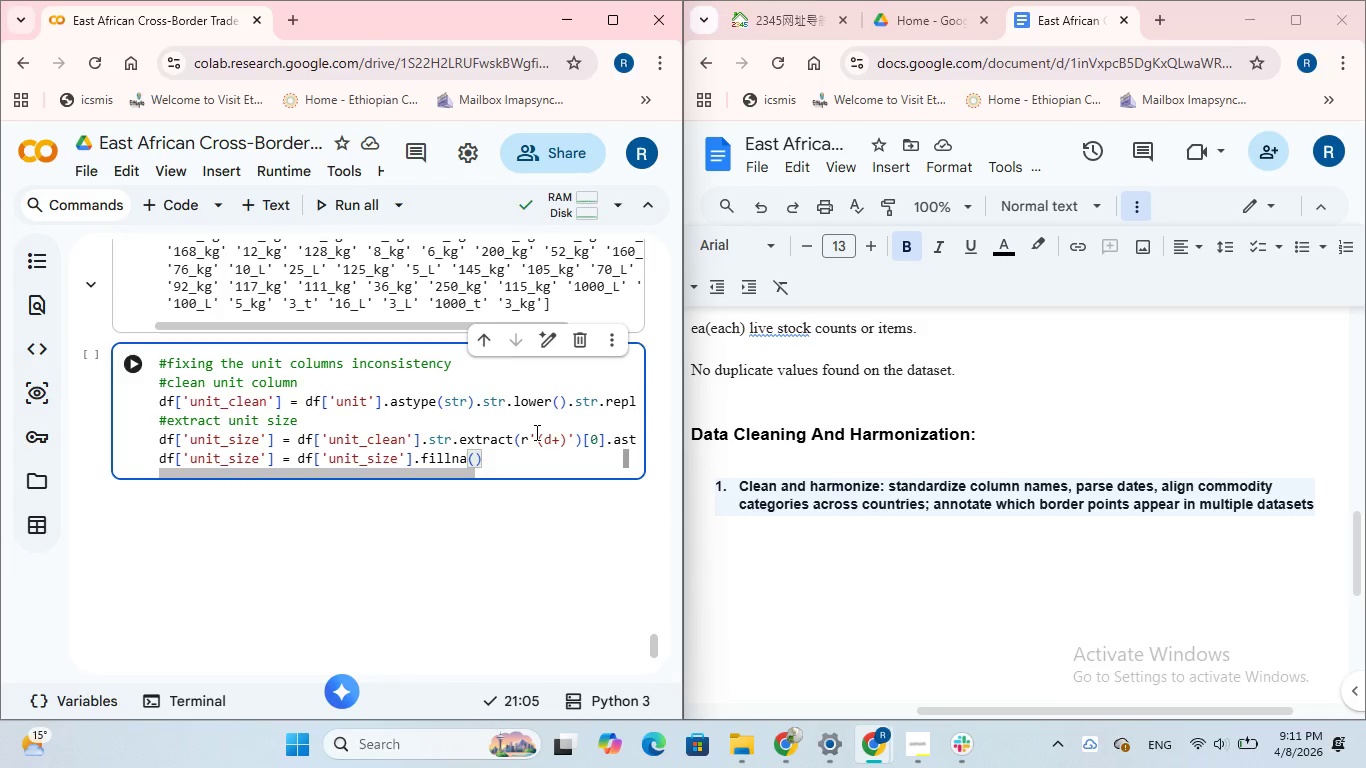 
key(1)
 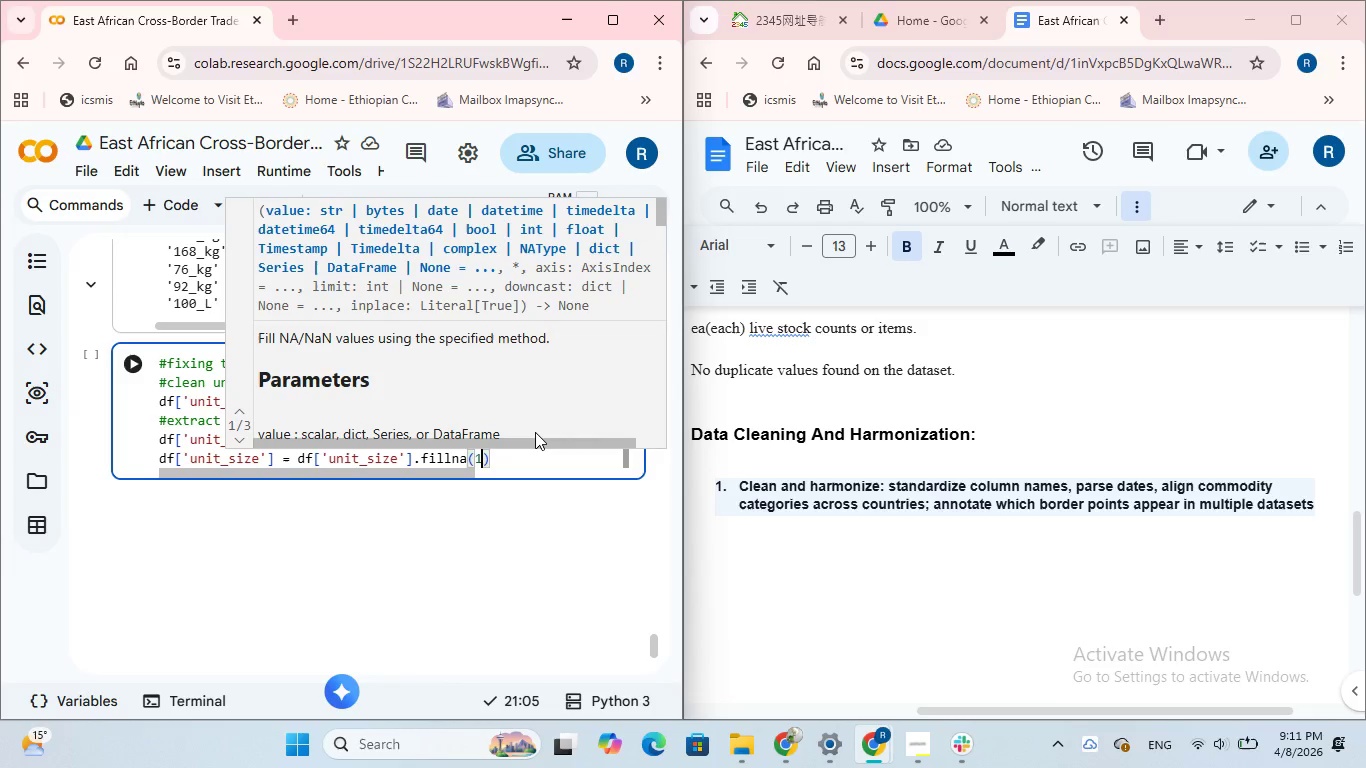 
key(ArrowRight)
 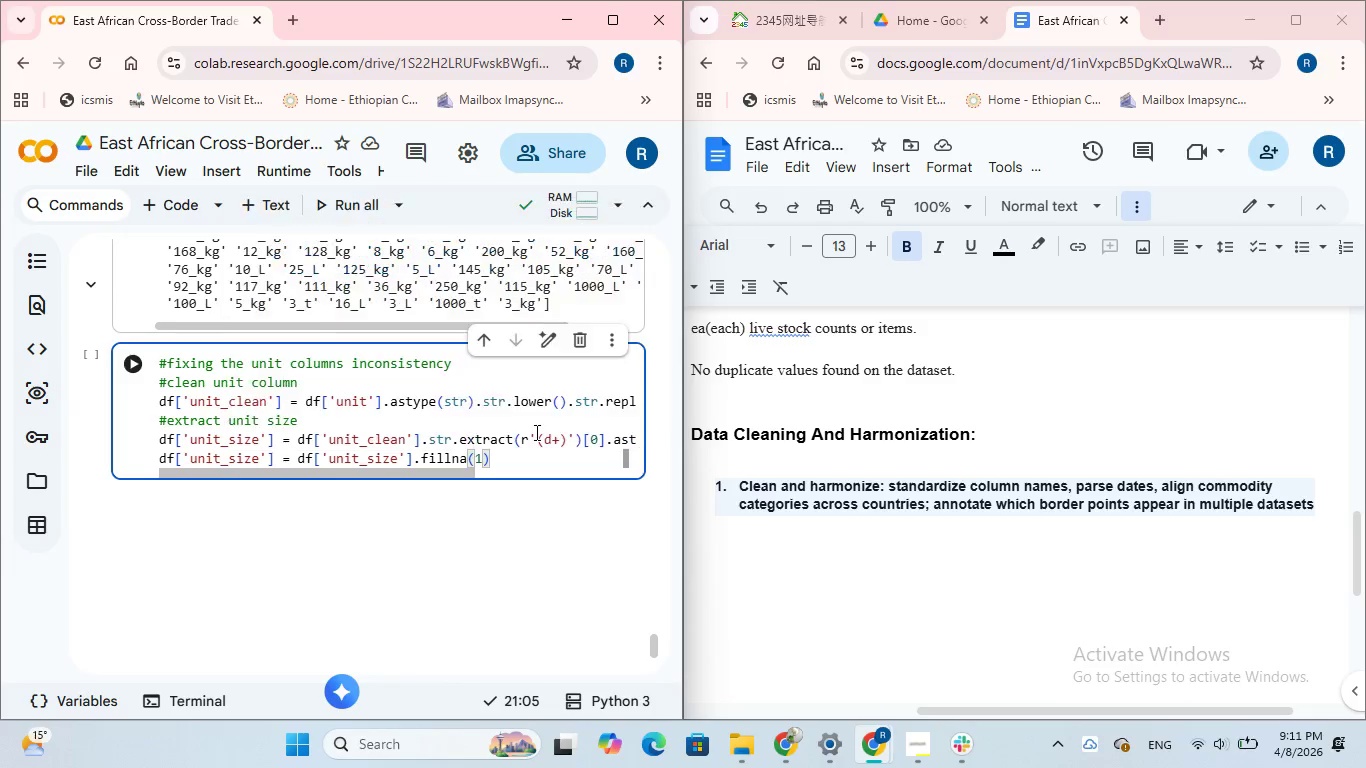 
type(# for )
 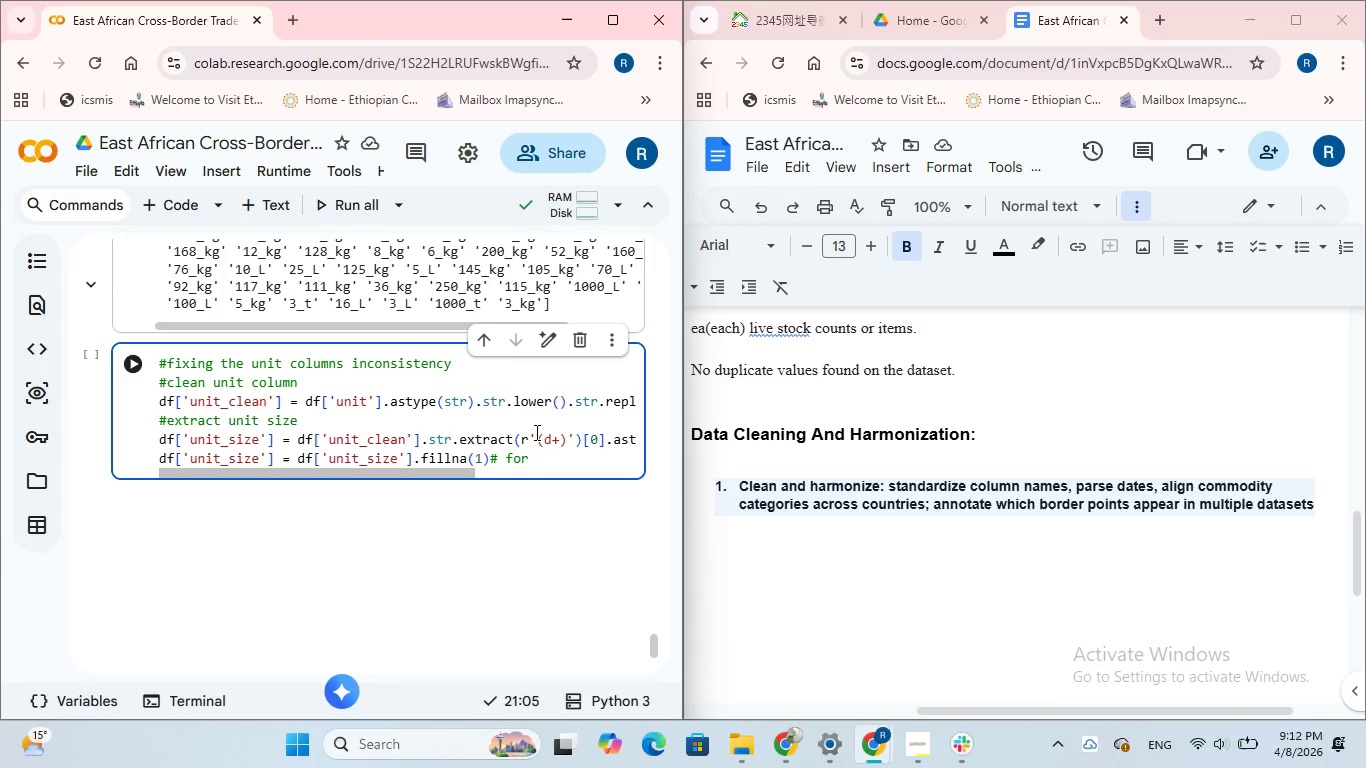 
wait(5.91)
 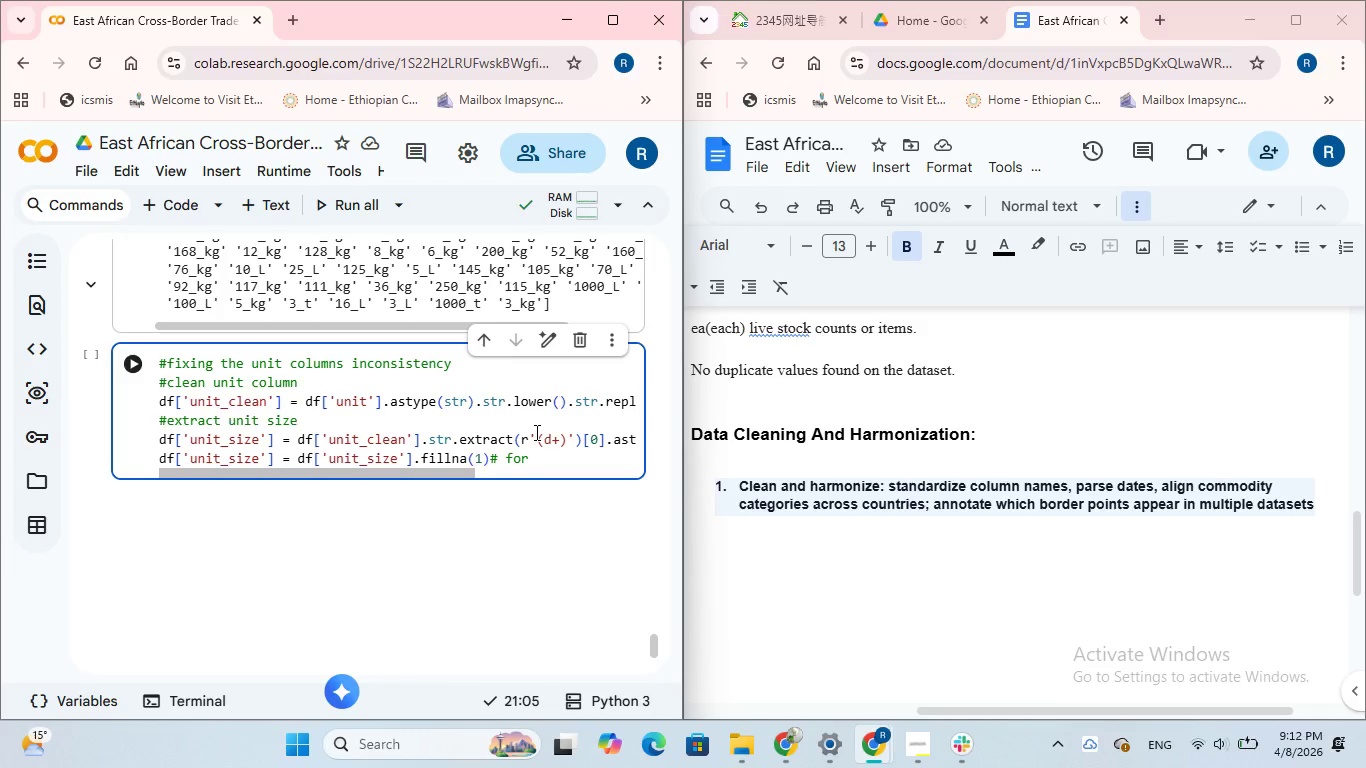 
type(kg,l...)
 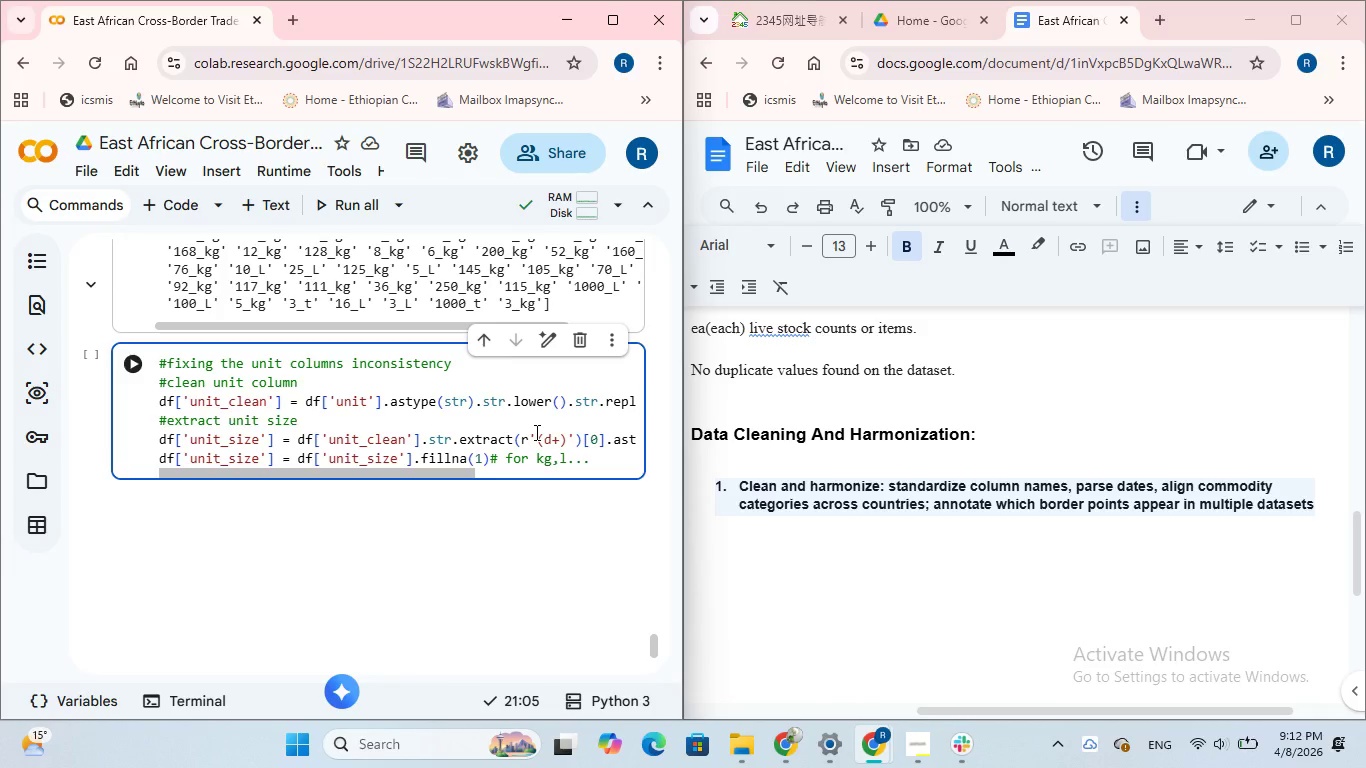 
key(Enter)
 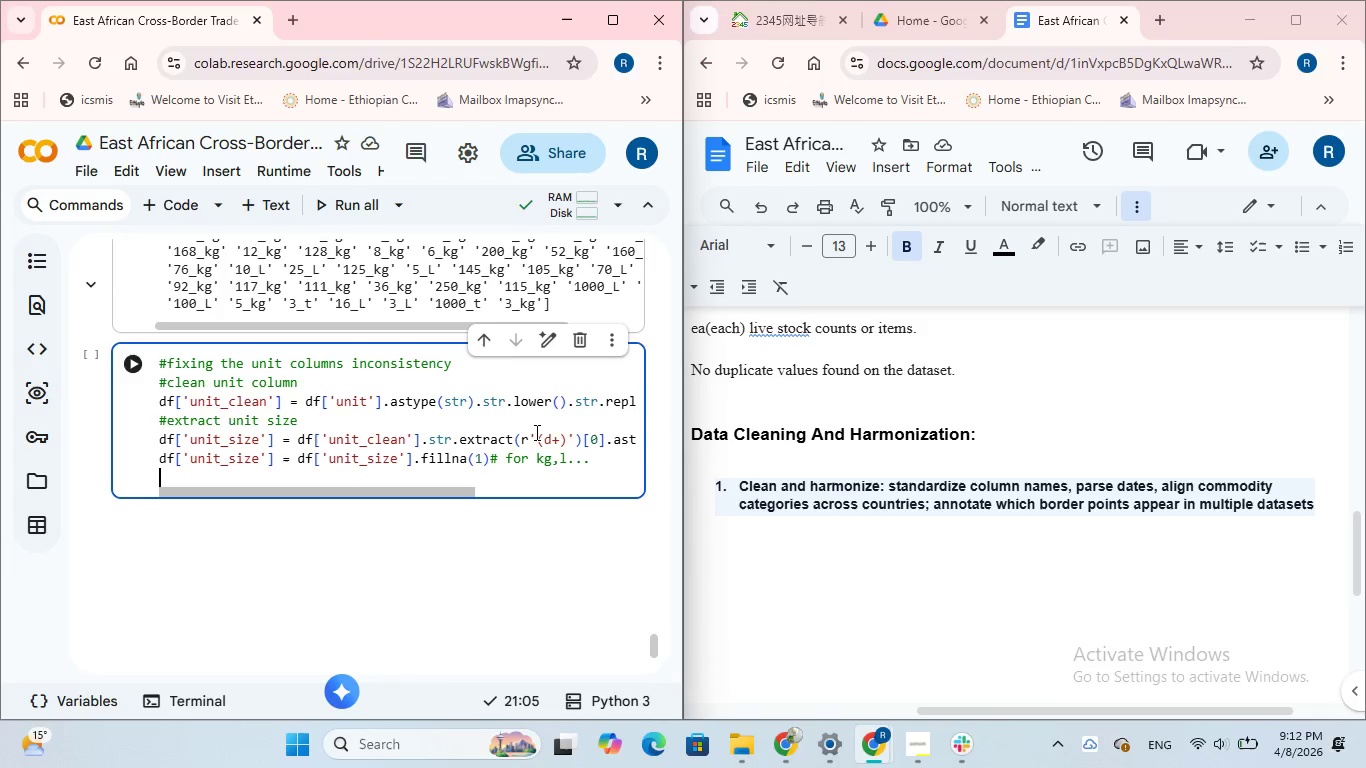 
wait(6.72)
 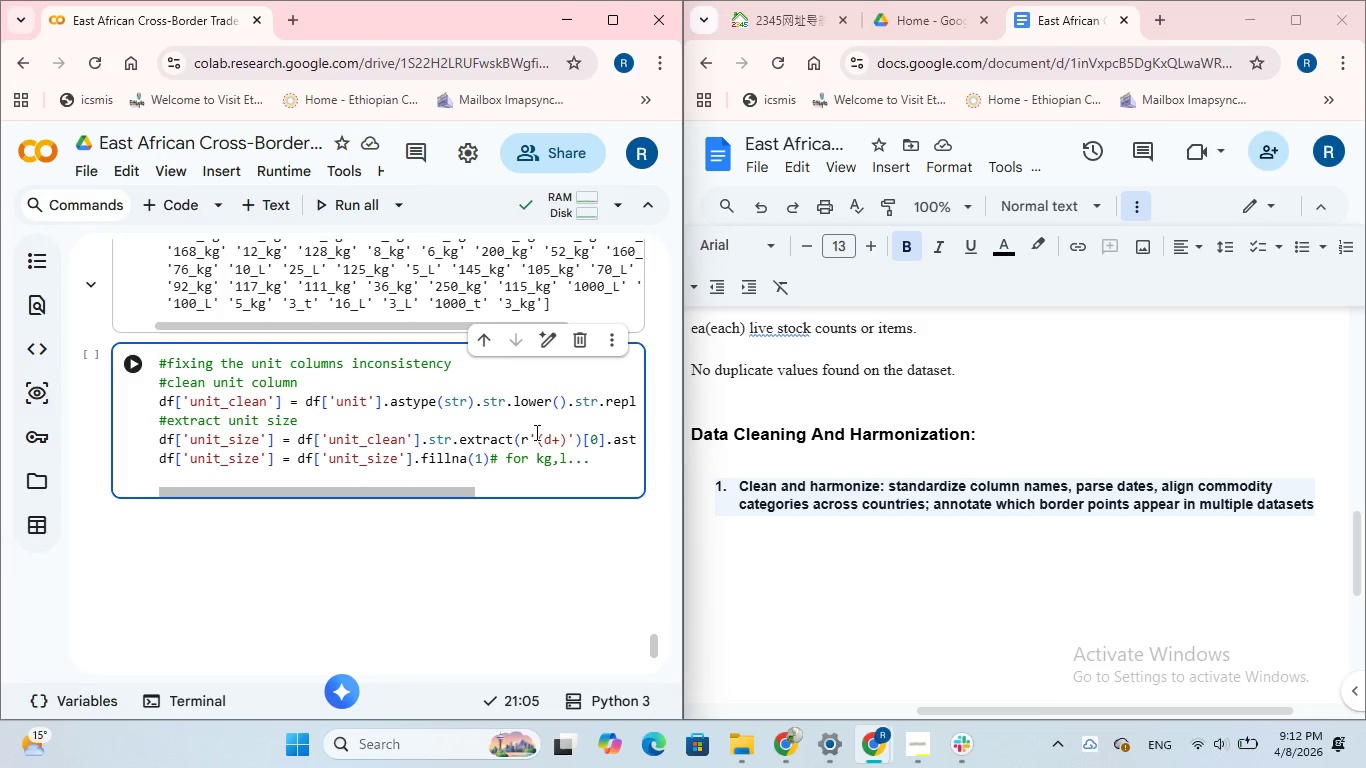 
type(#extract unit type(kg)
 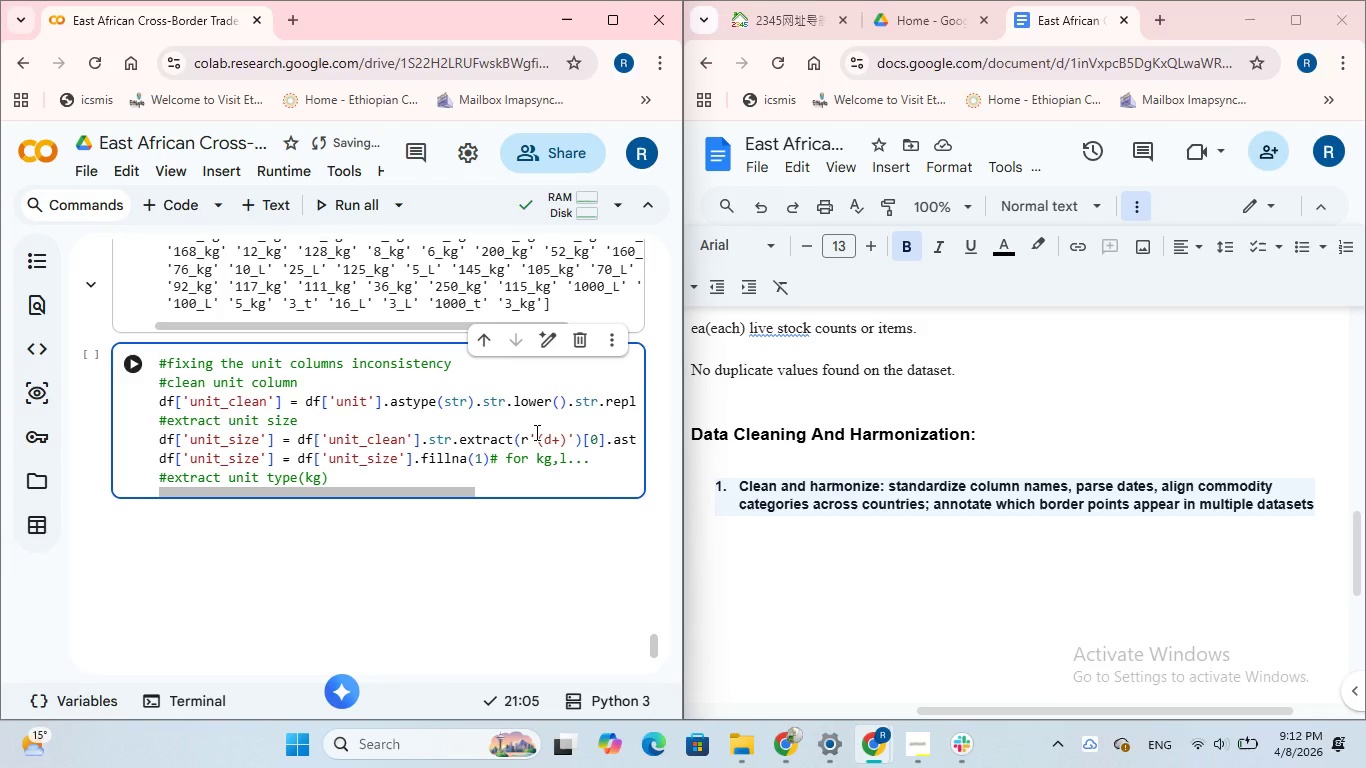 
wait(6.45)
 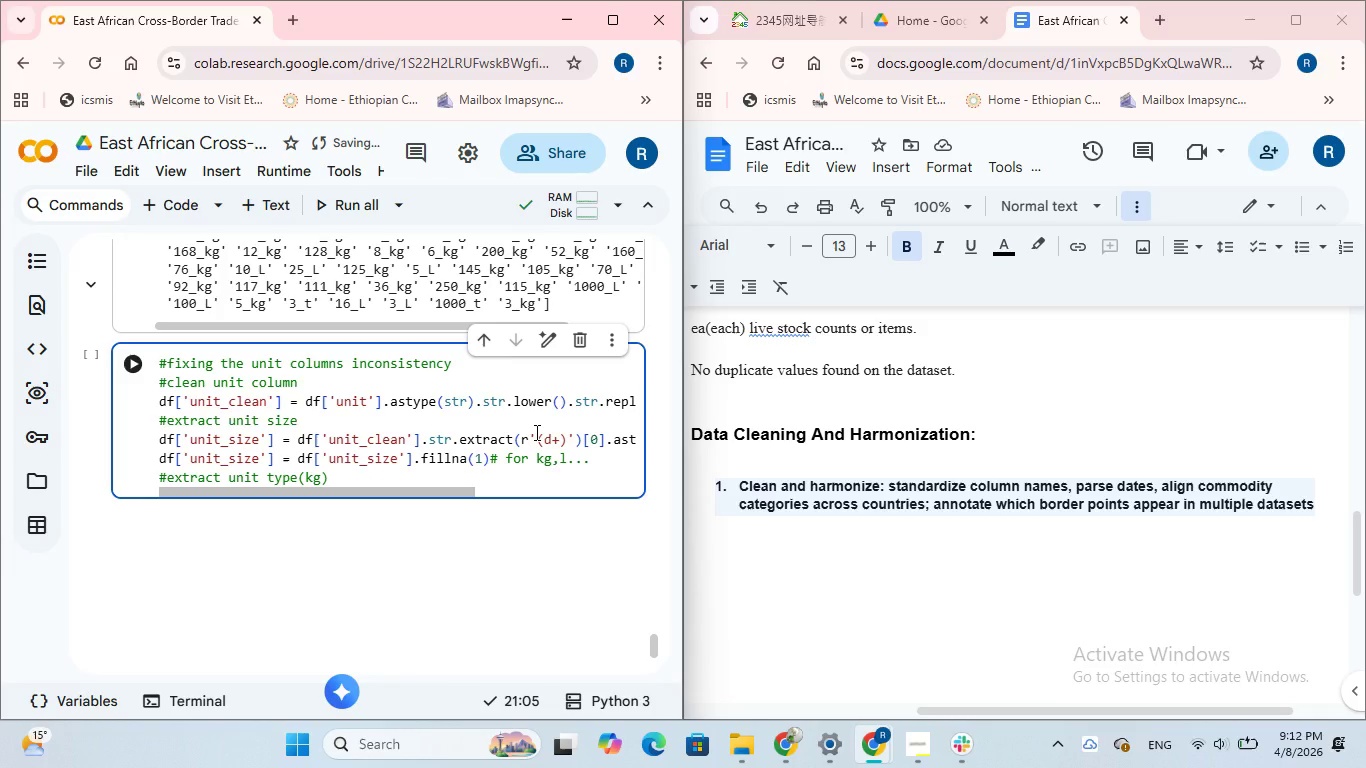 
type(,l.)
key(Backspace)
type(,t,ea)
 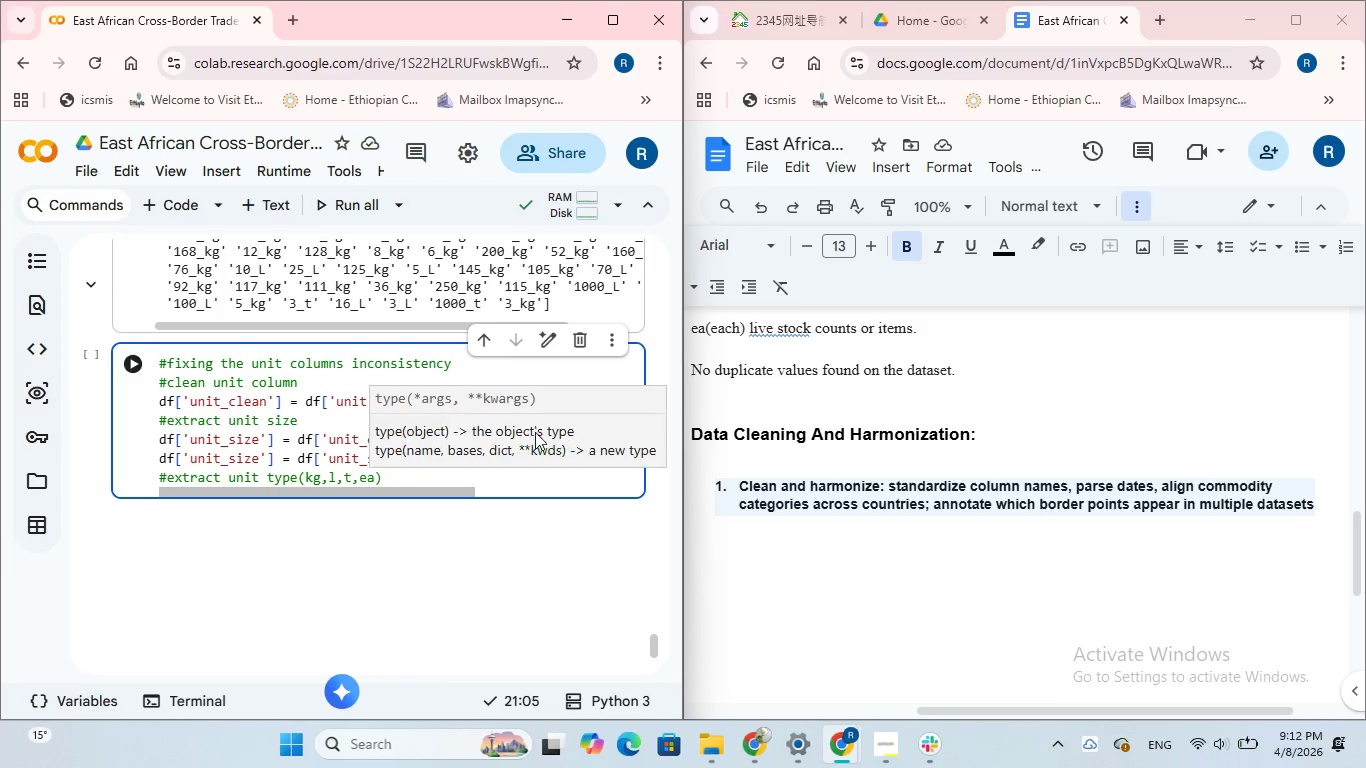 
key(ArrowRight)
 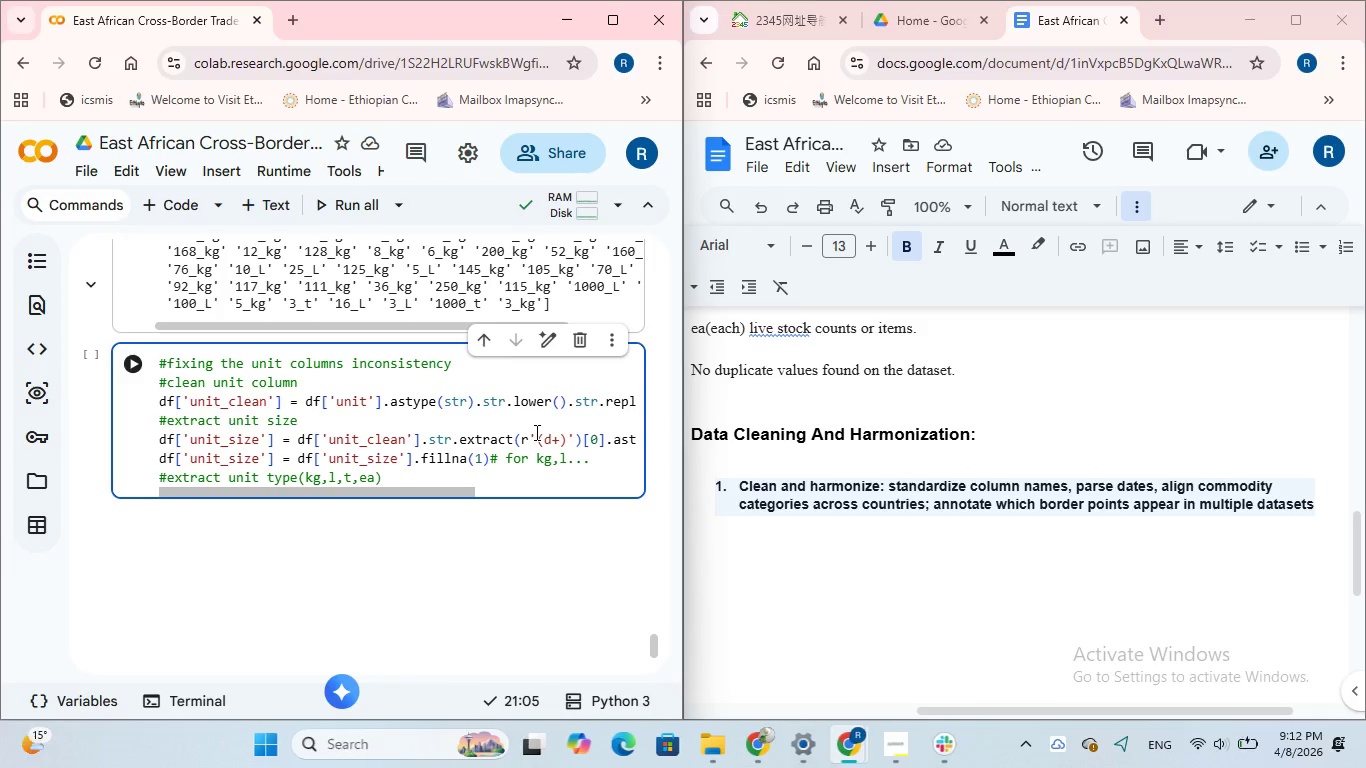 
key(Enter)
 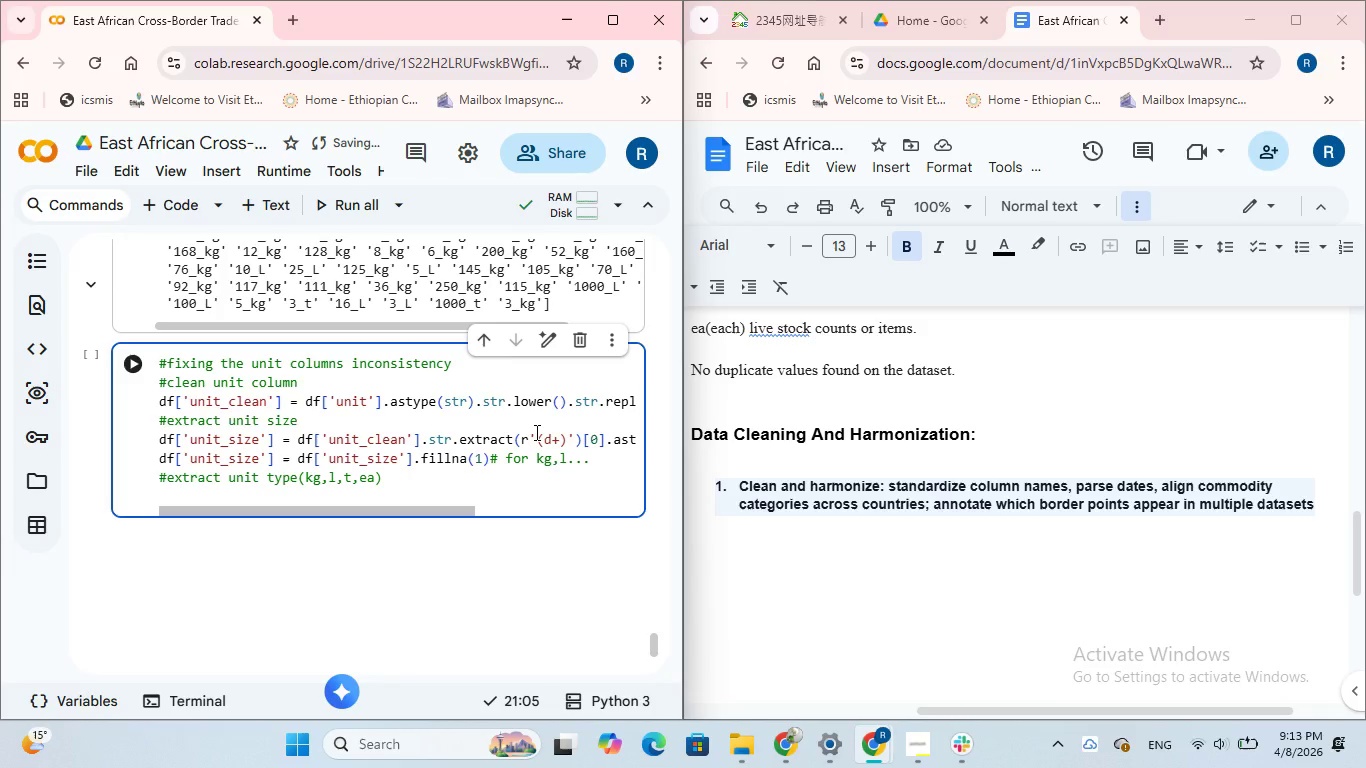 
wait(24.69)
 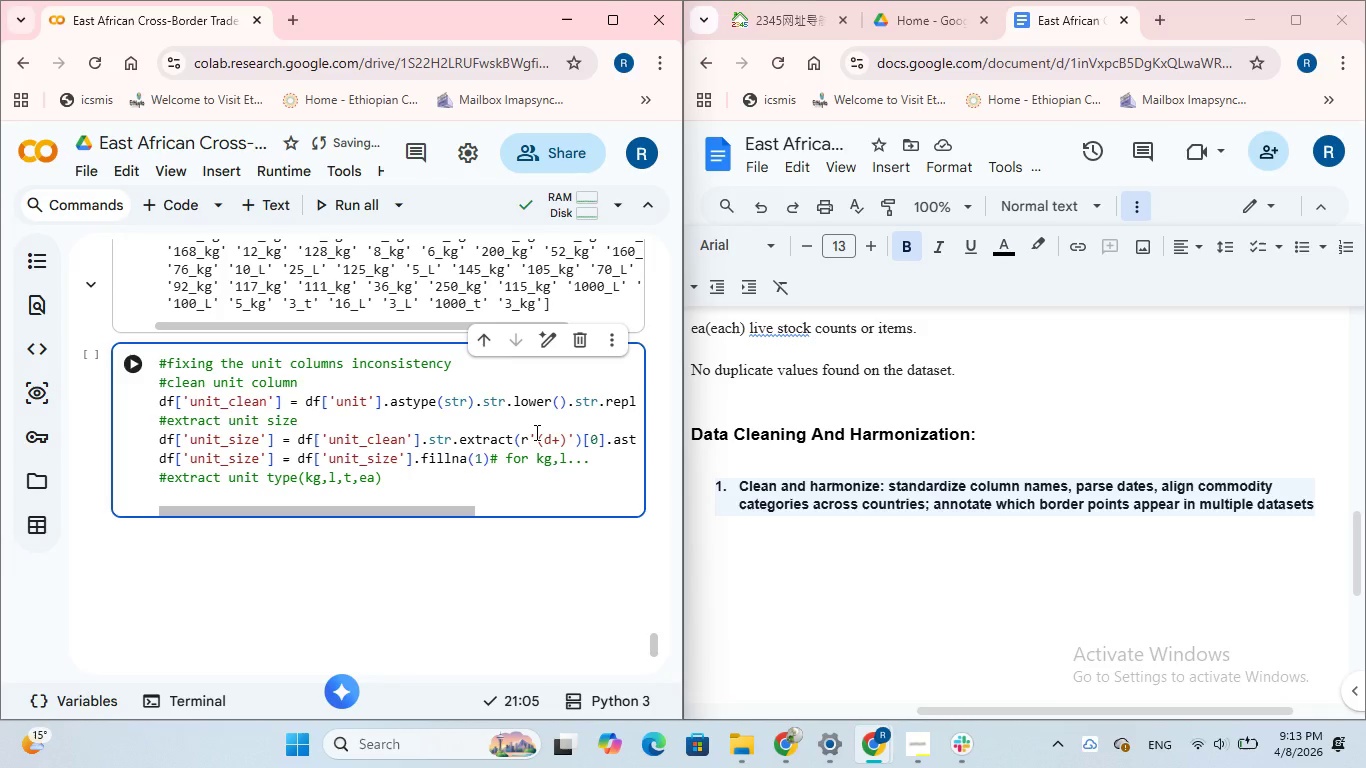 
type(df[)
 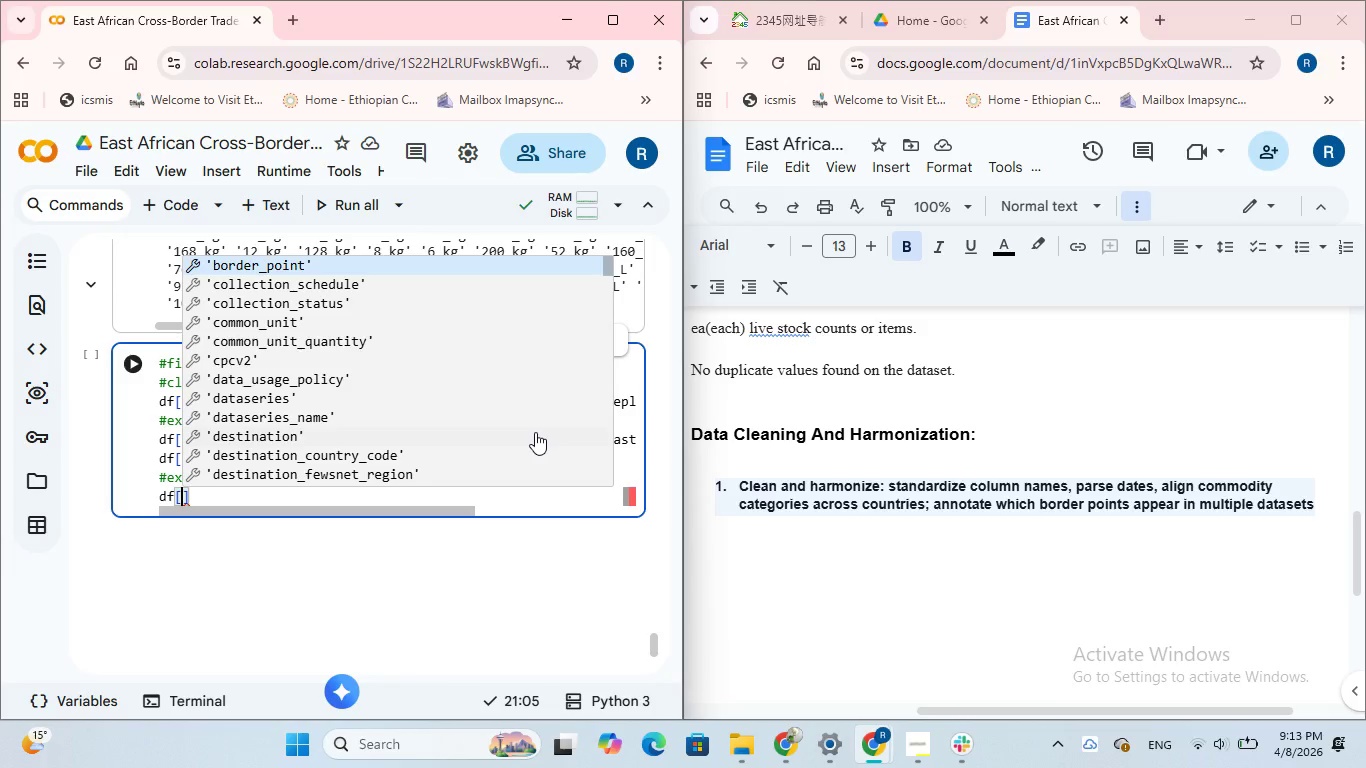 
wait(6.92)
 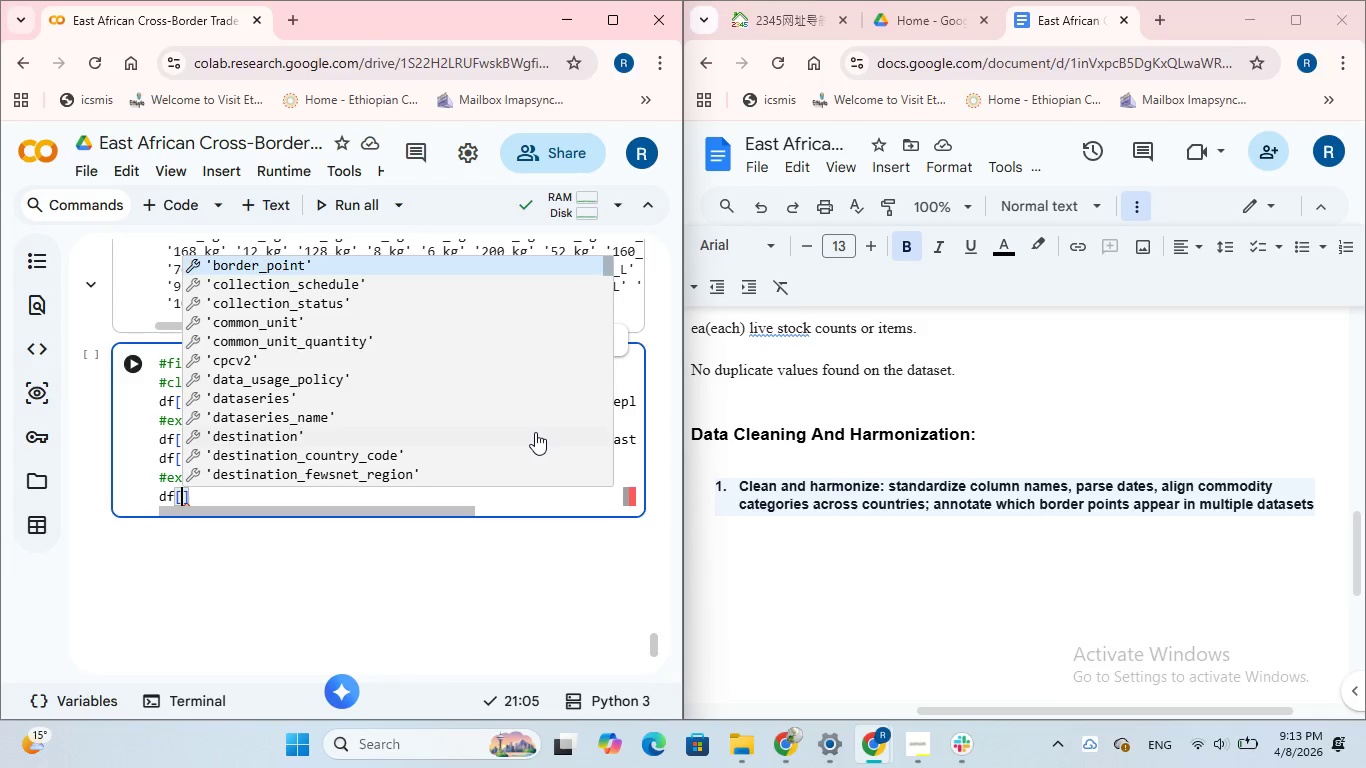 
type('unit)
 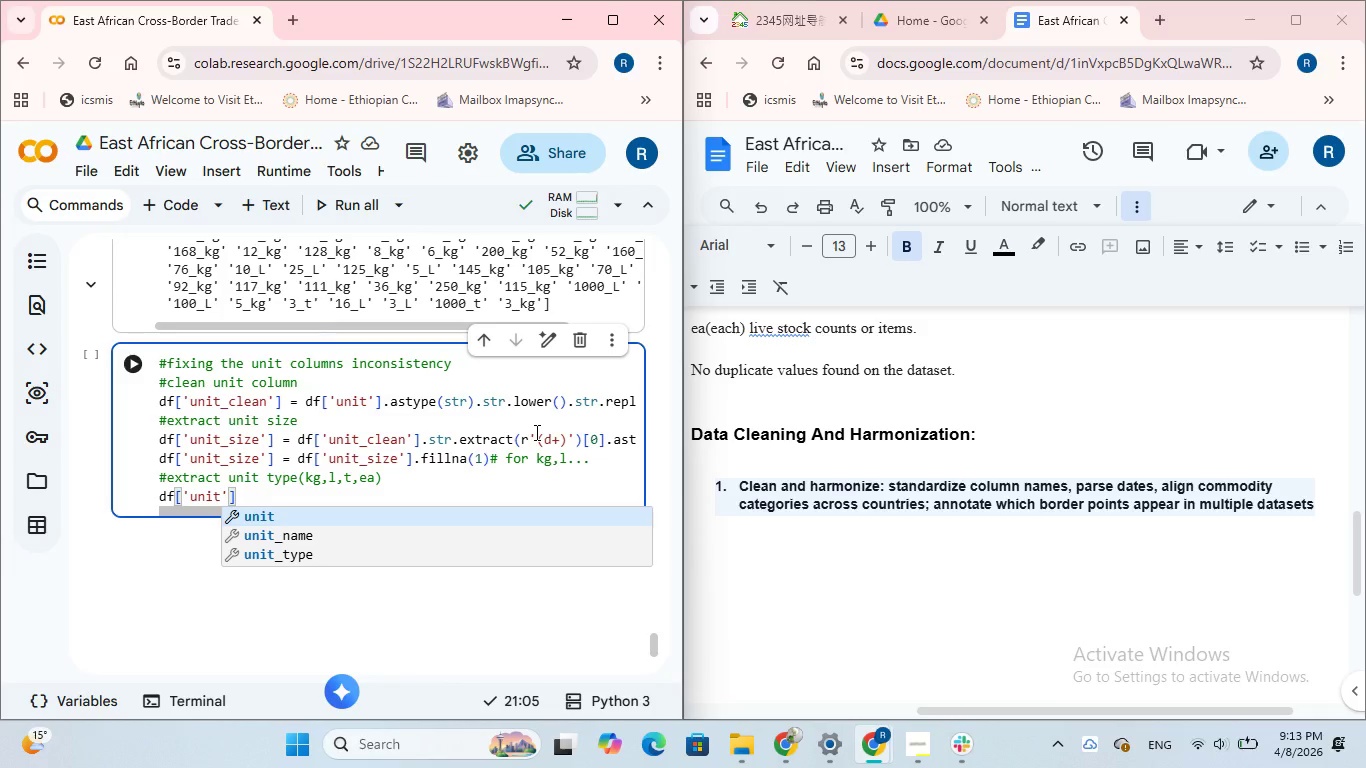 
type(_type)
 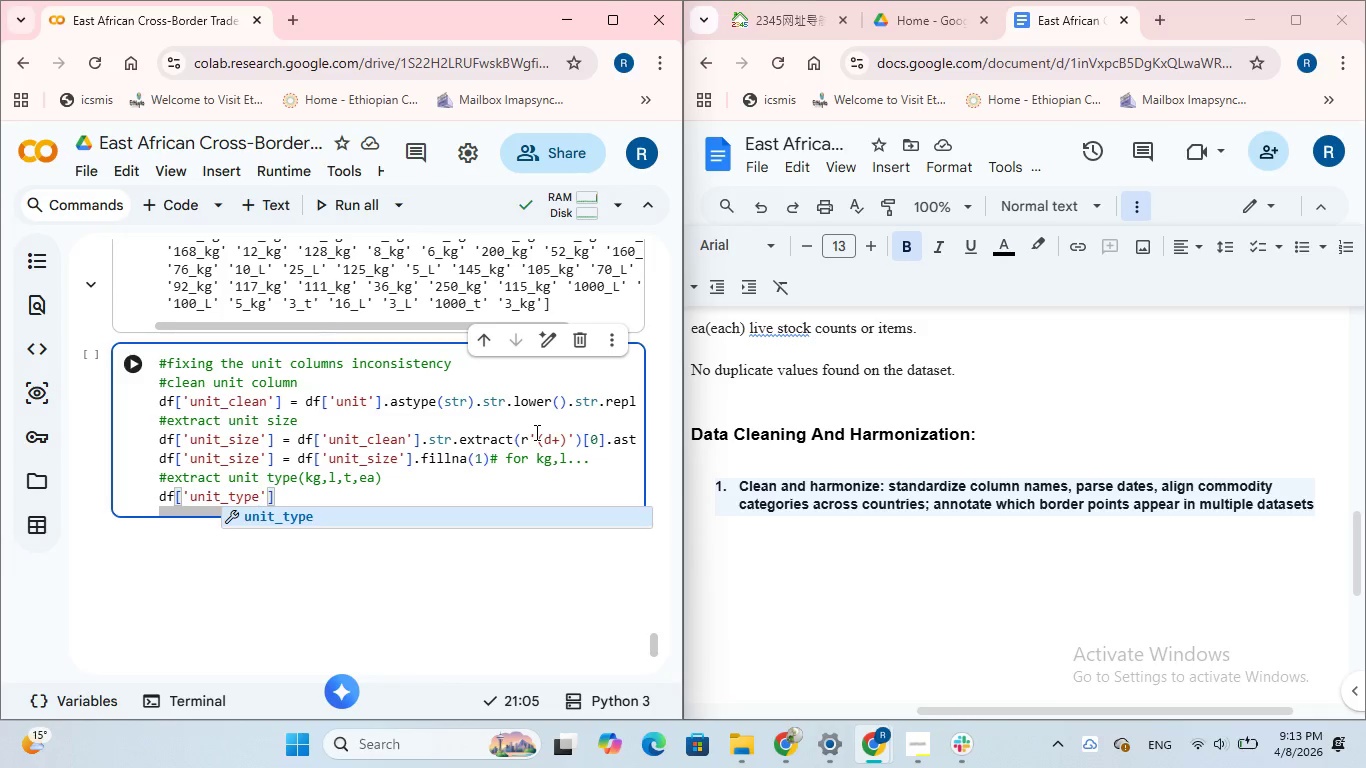 
type(_clean)
 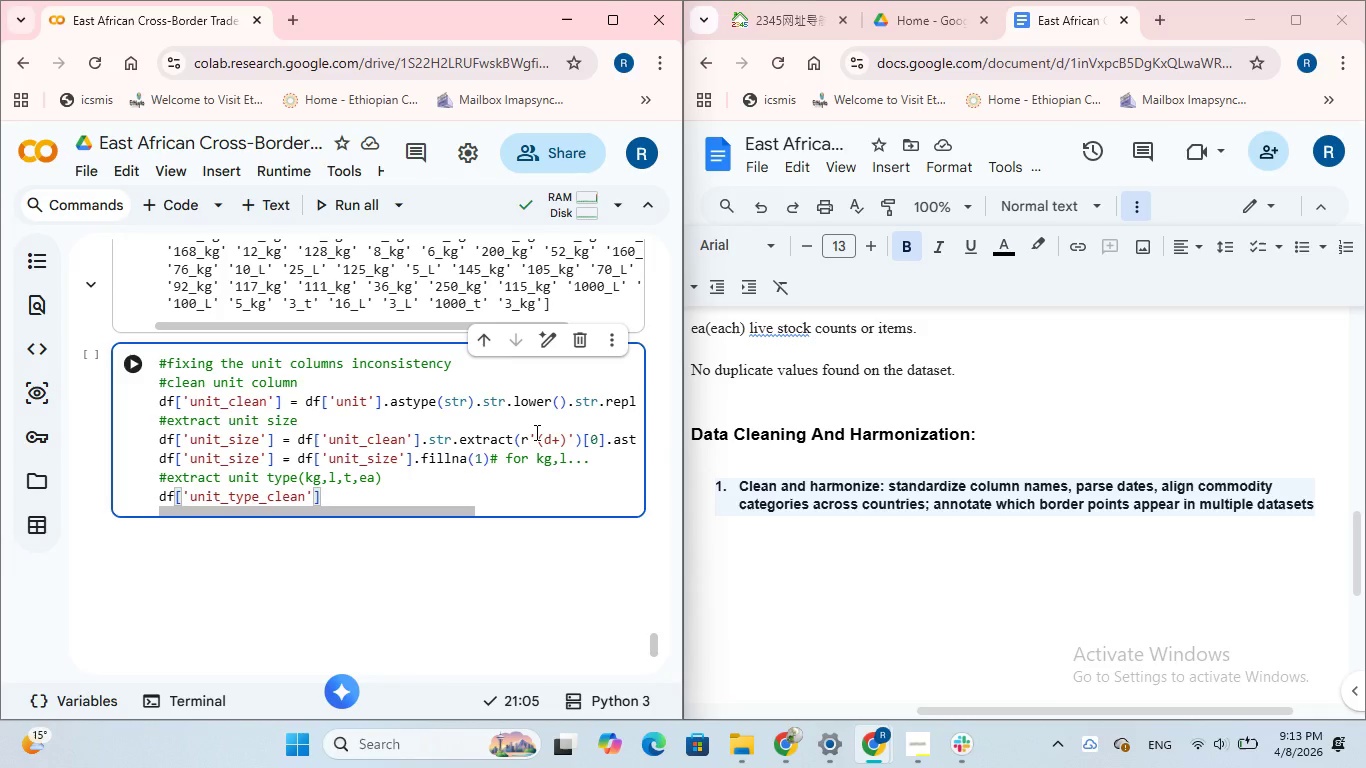 
key(ArrowRight)
 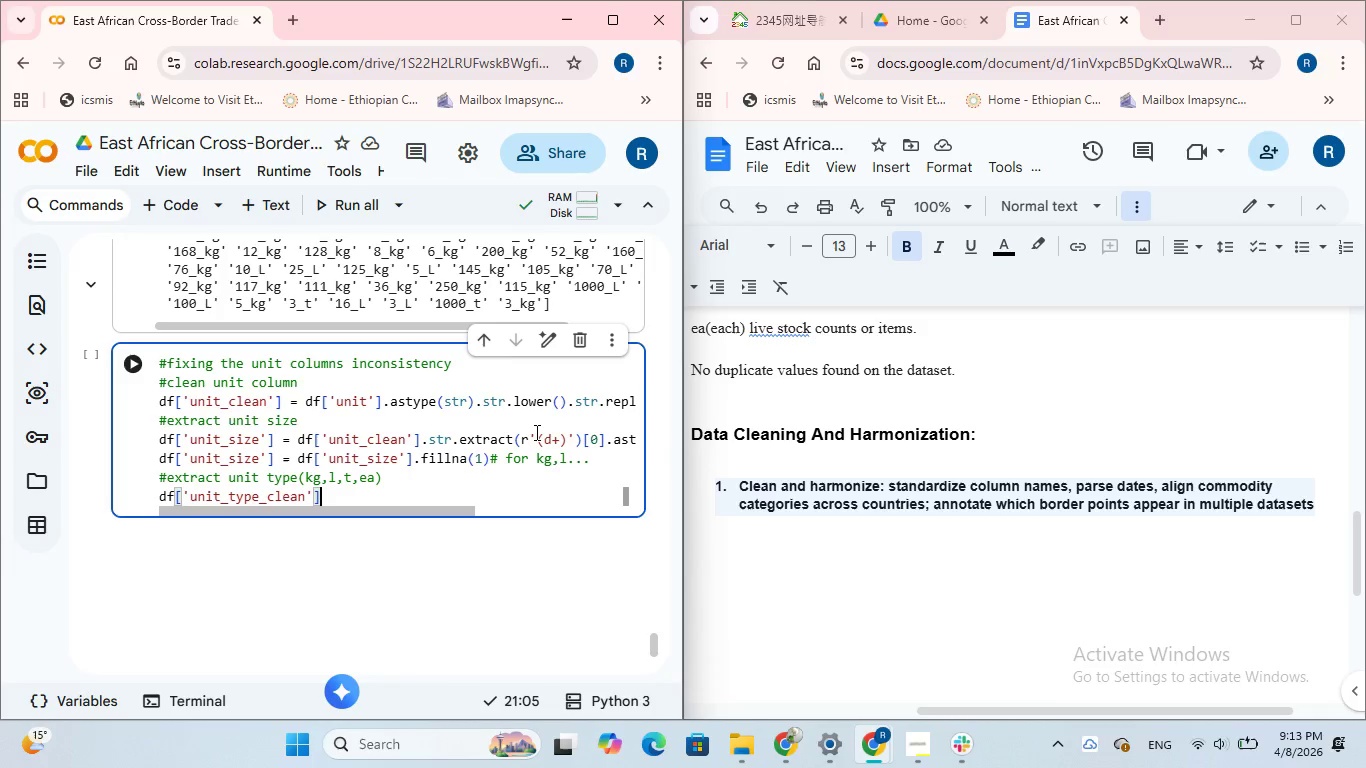 
key(ArrowRight)
 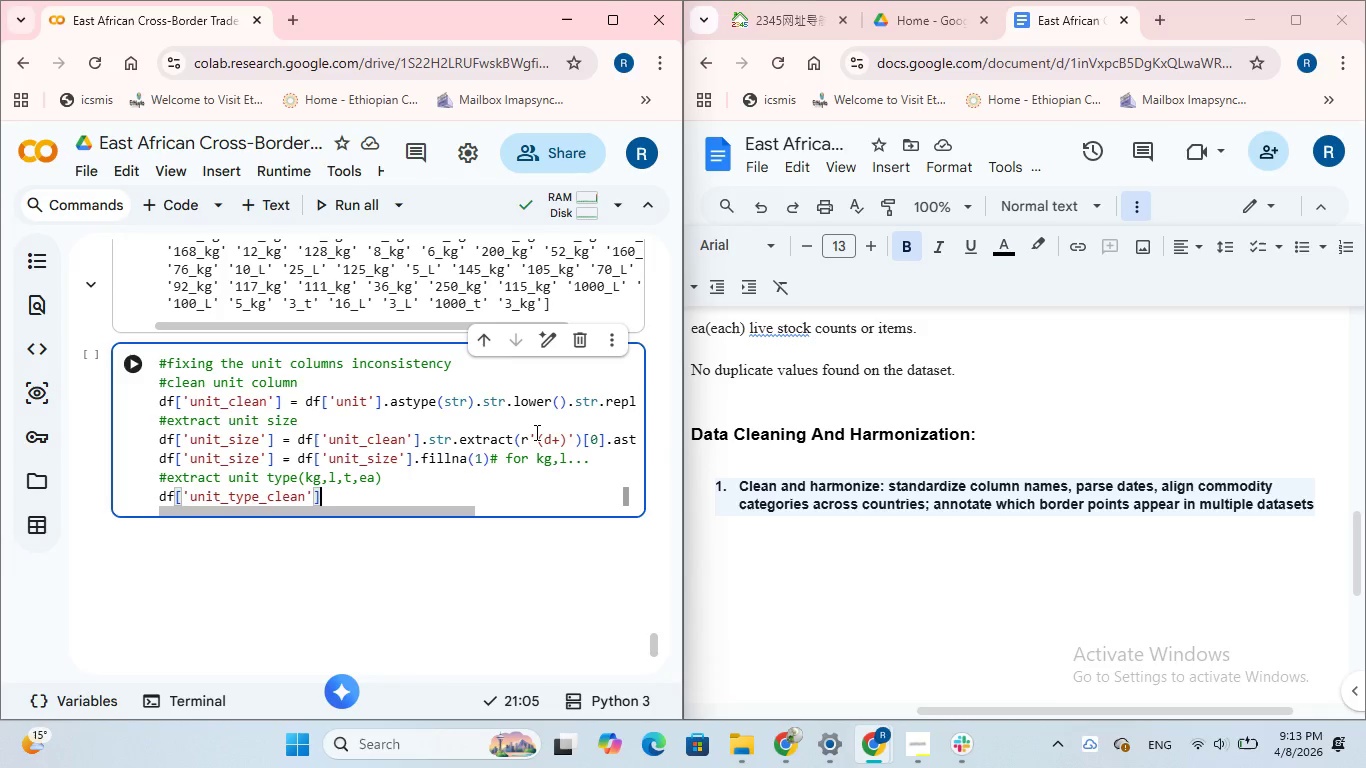 
key(Space)
 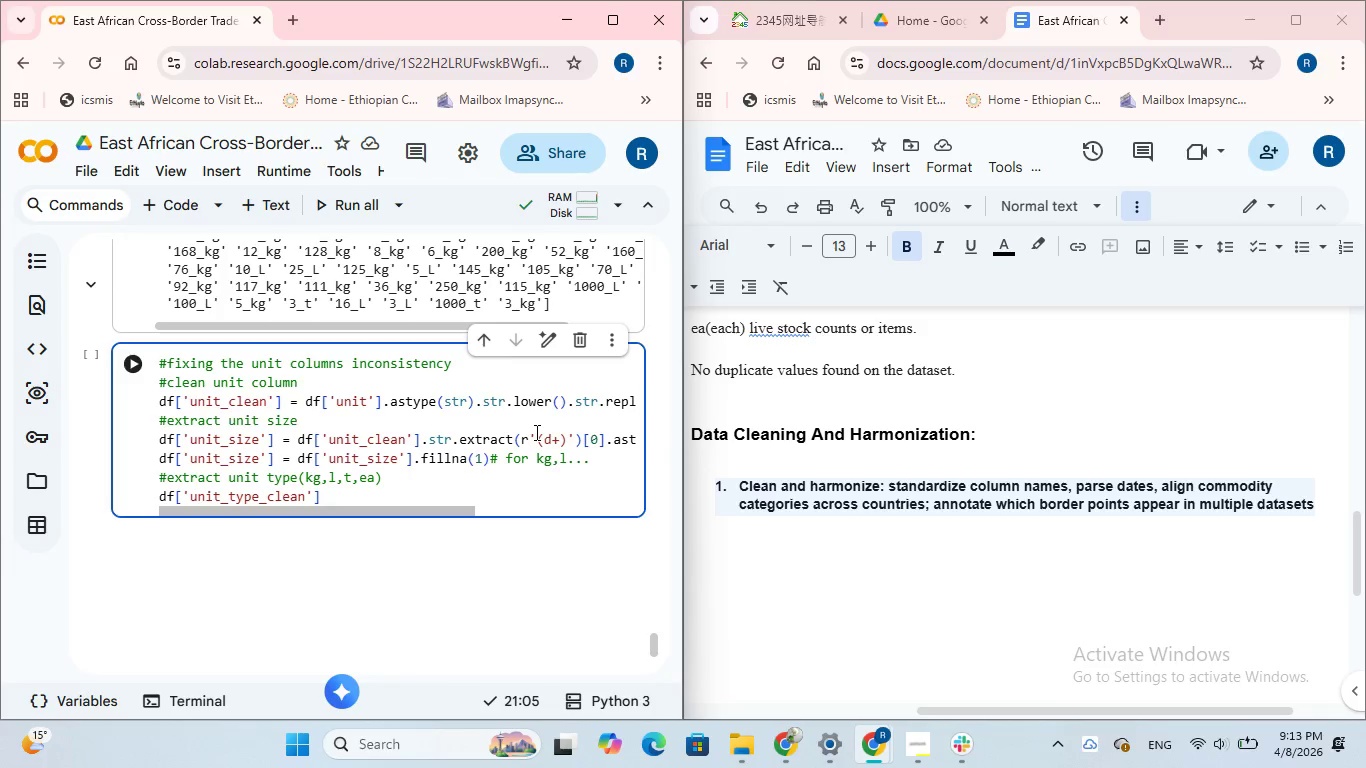 
key(Equal)
 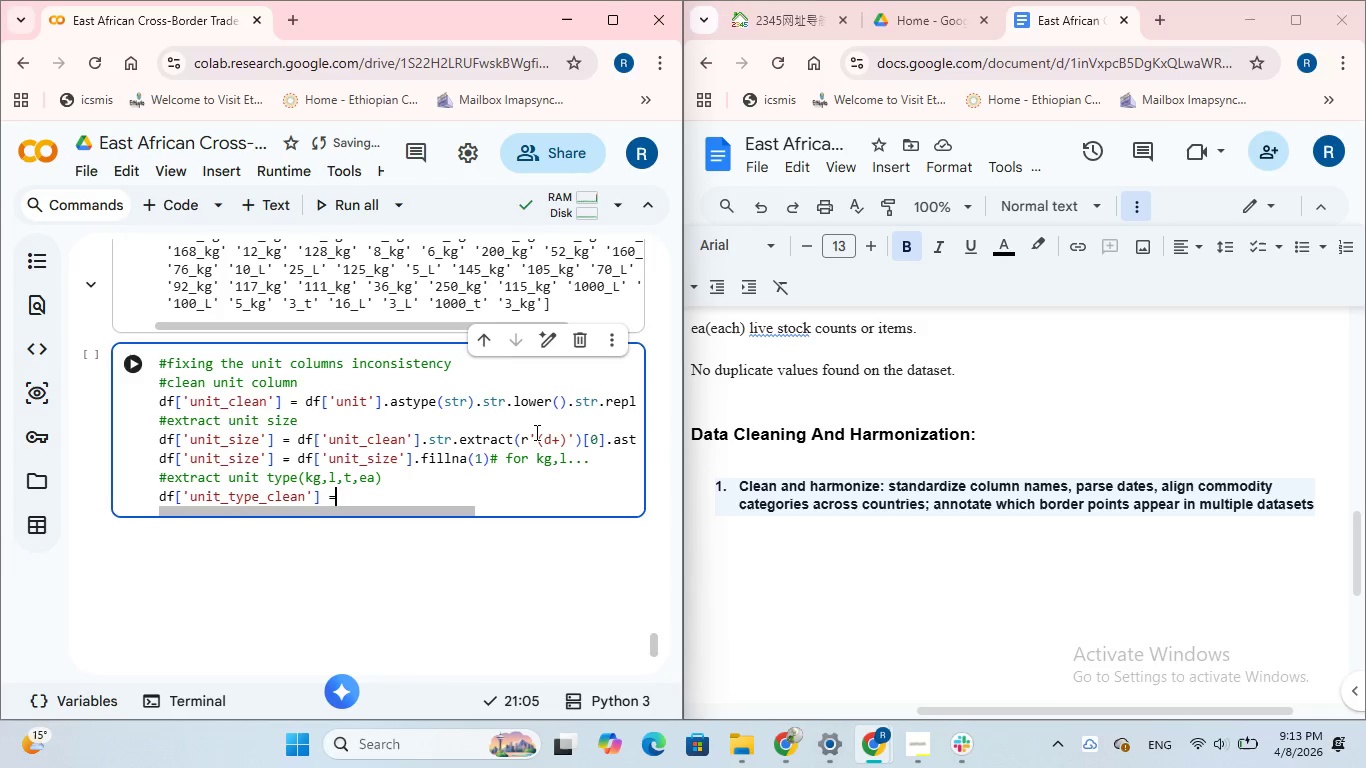 
key(Space)